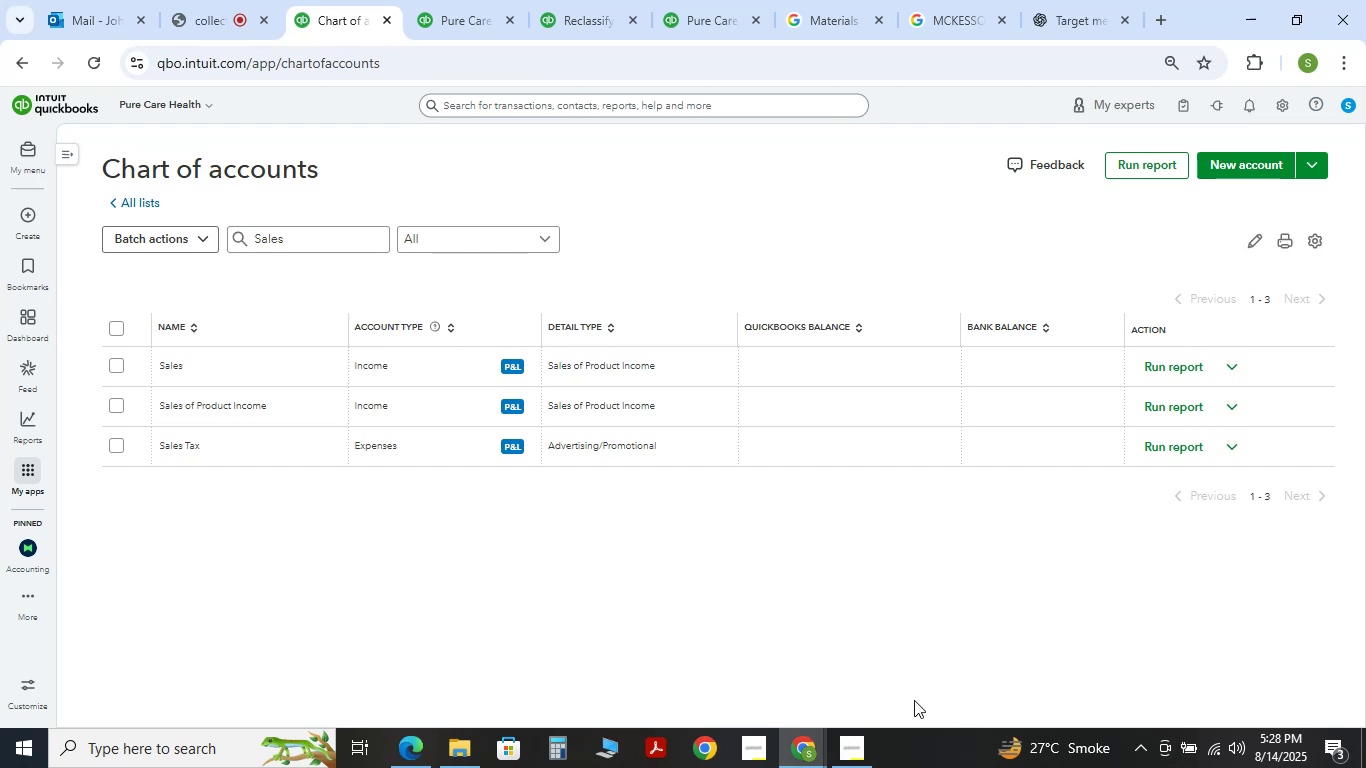 
wait(45.48)
 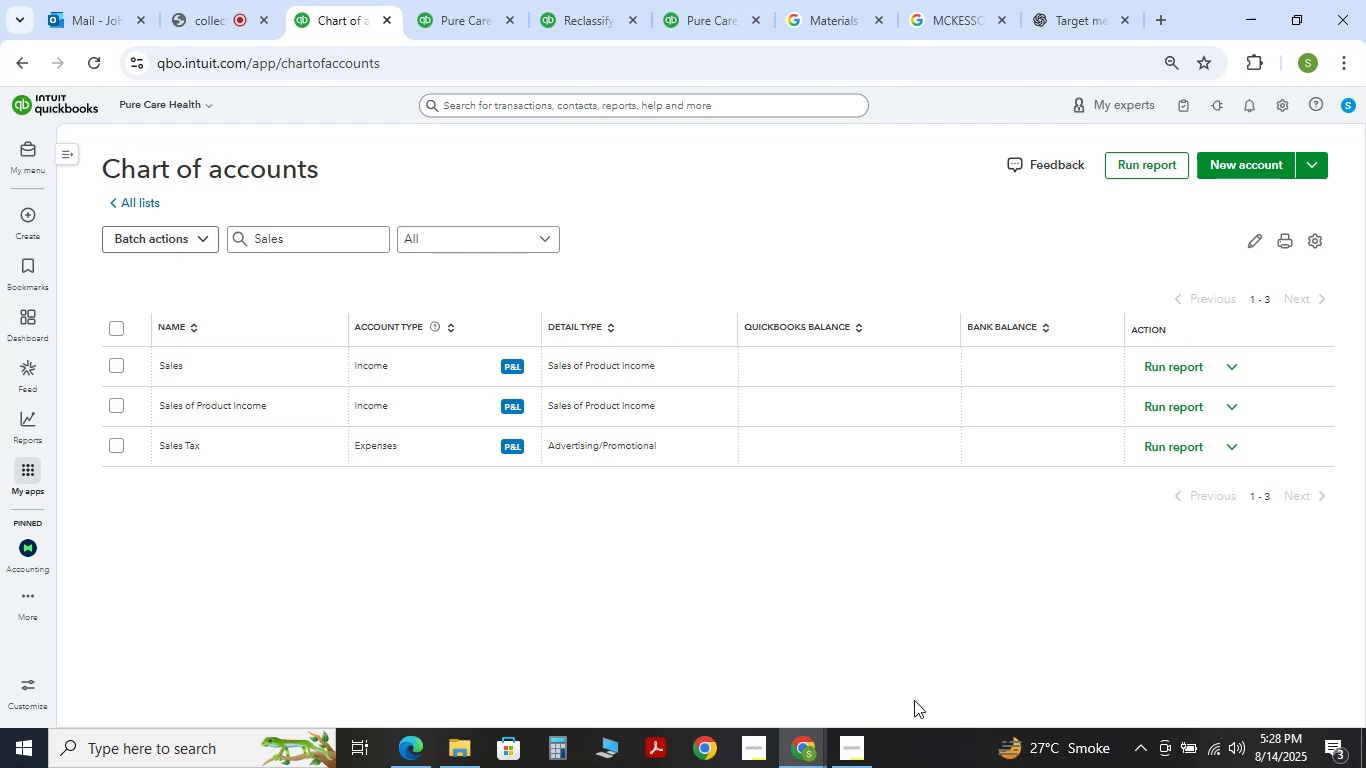 
left_click([456, 0])
 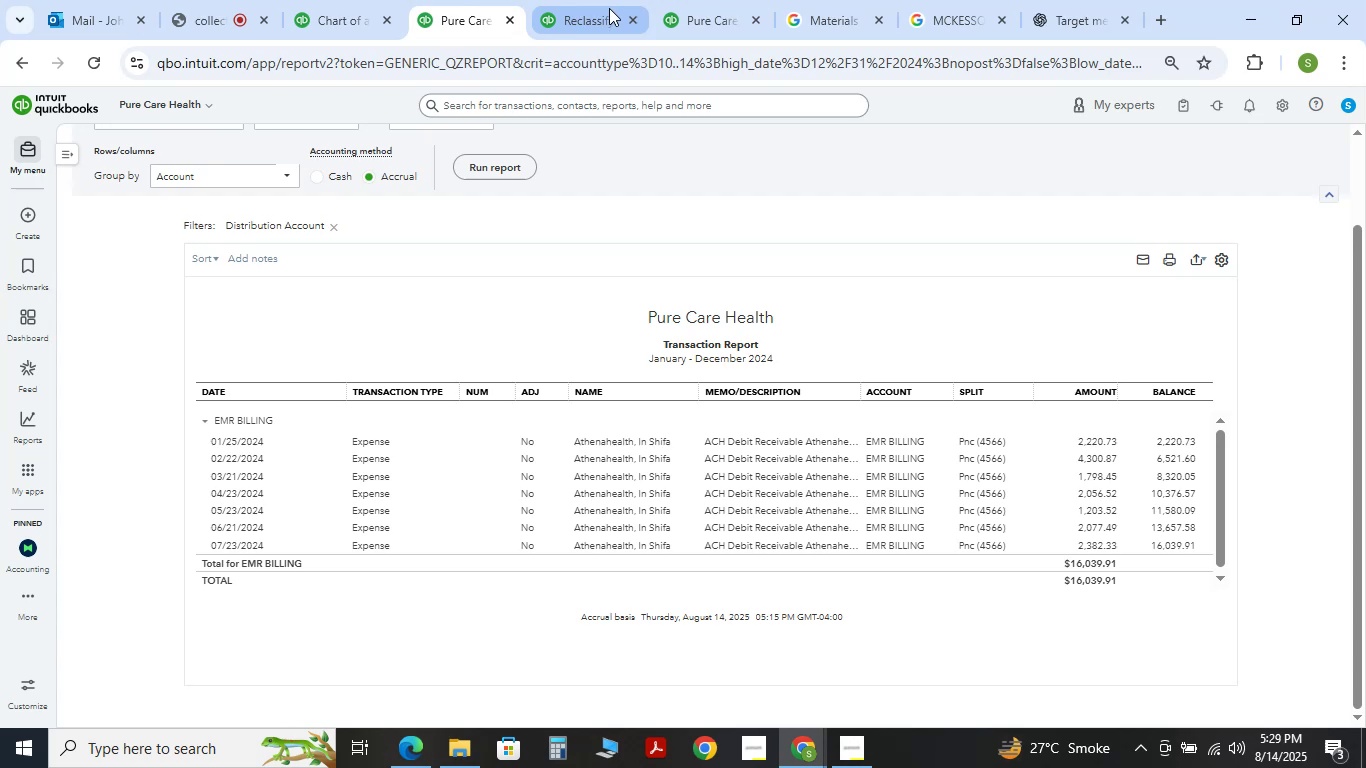 
left_click([609, 3])
 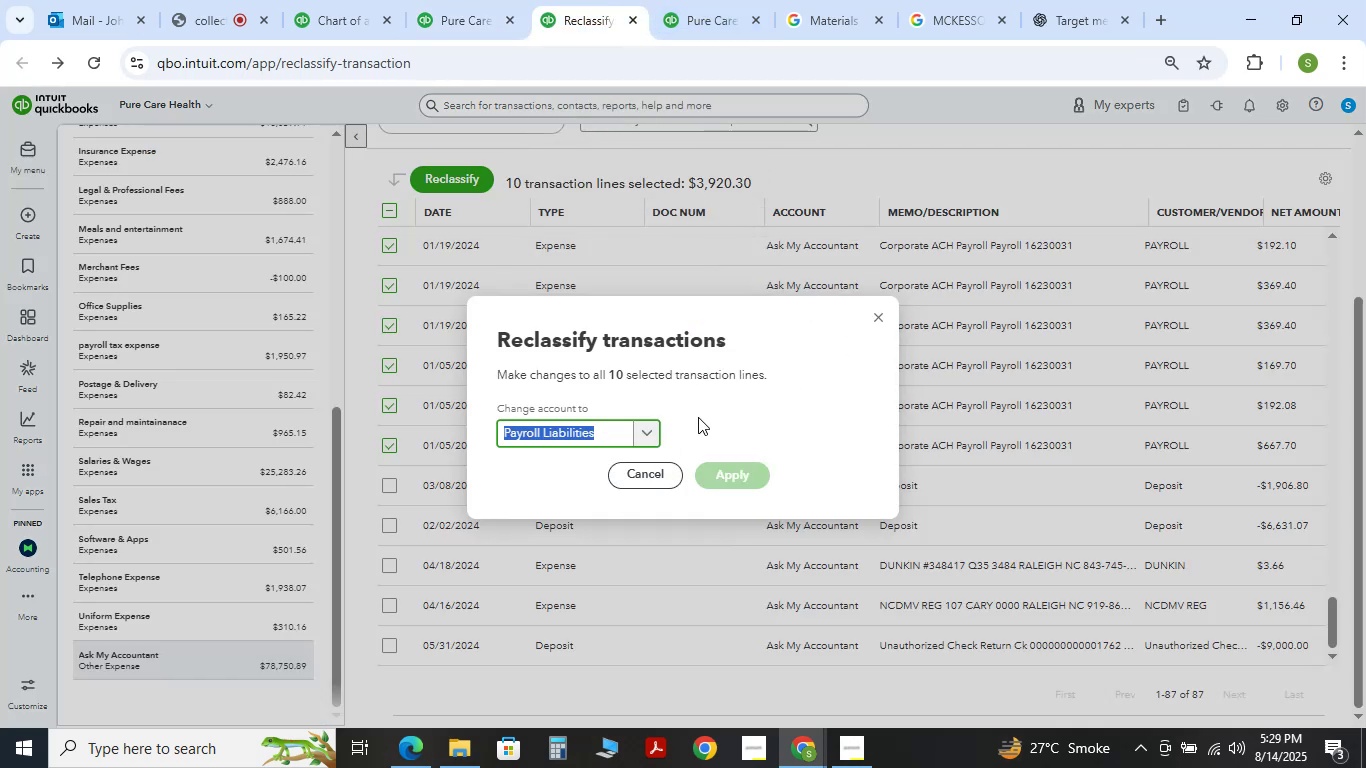 
left_click([600, 432])
 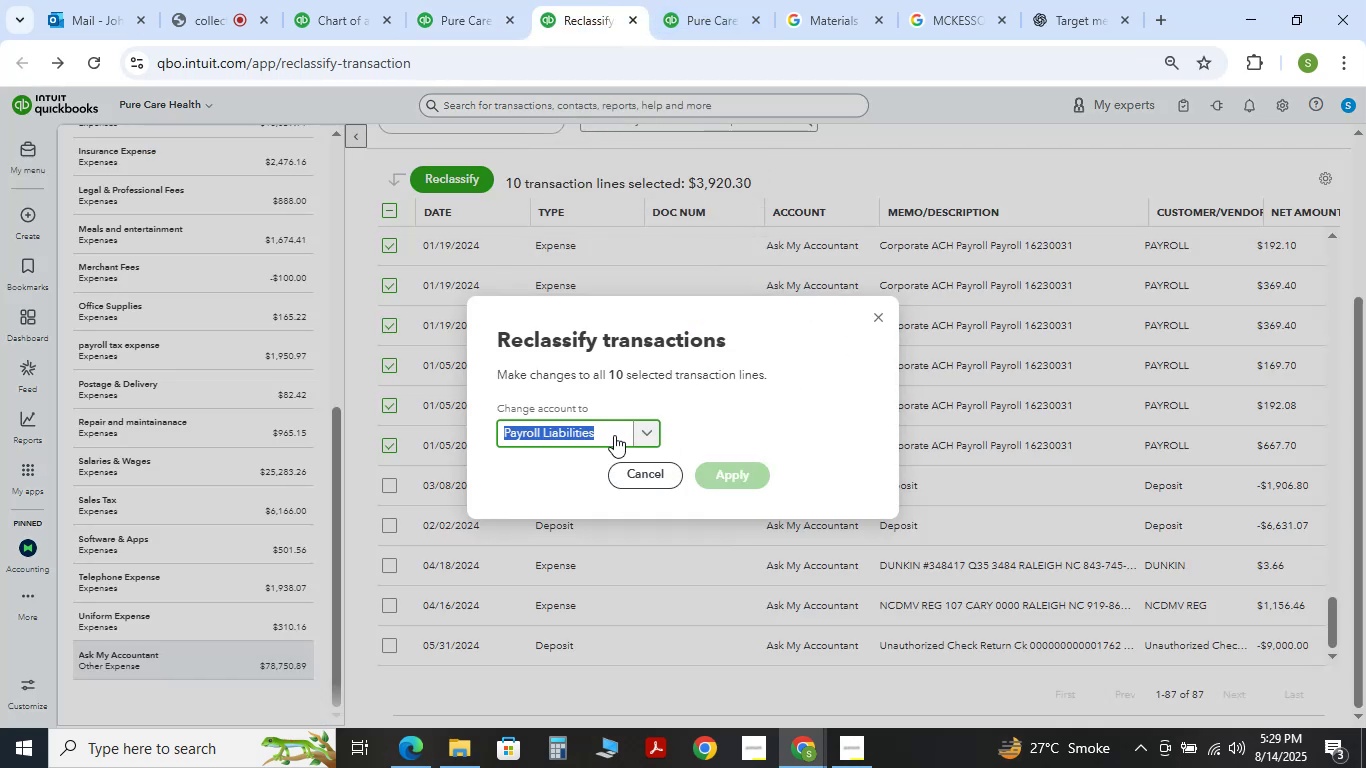 
left_click([615, 432])
 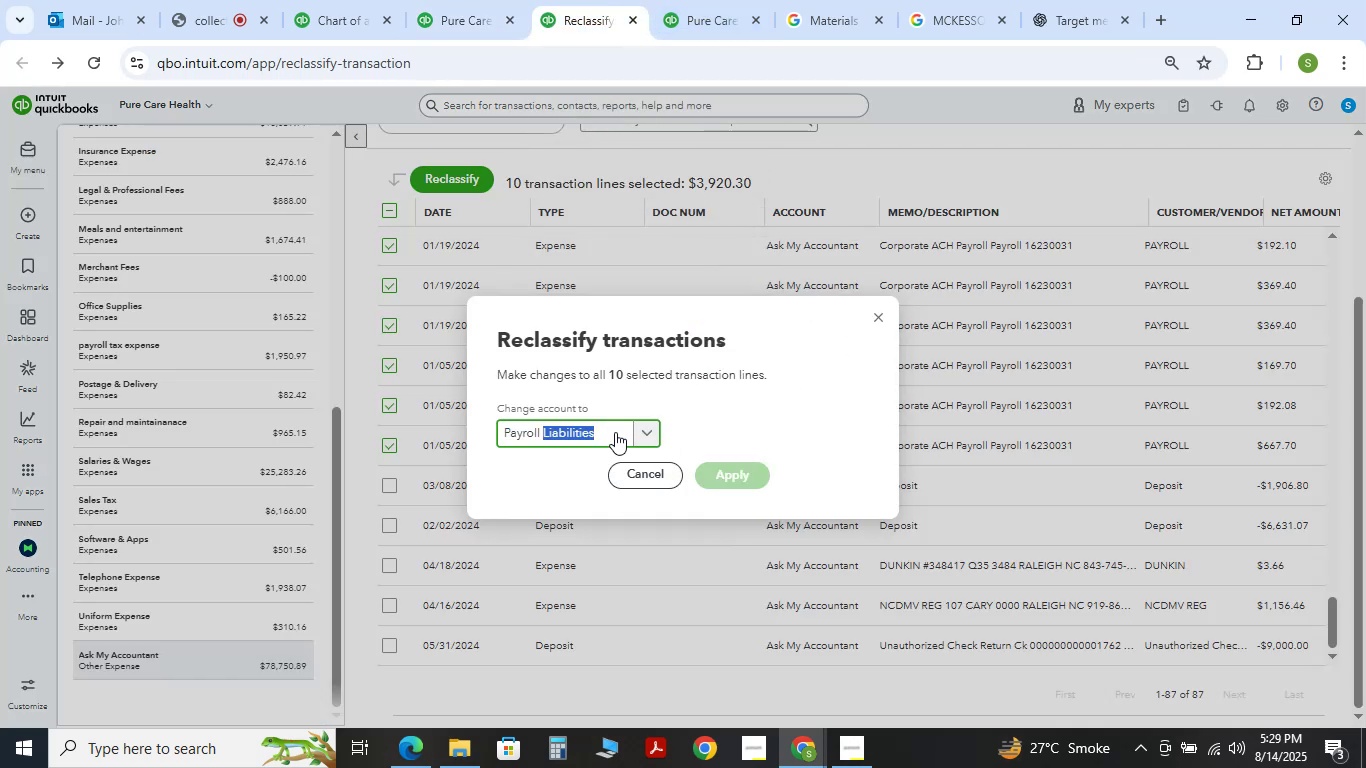 
double_click([615, 432])
 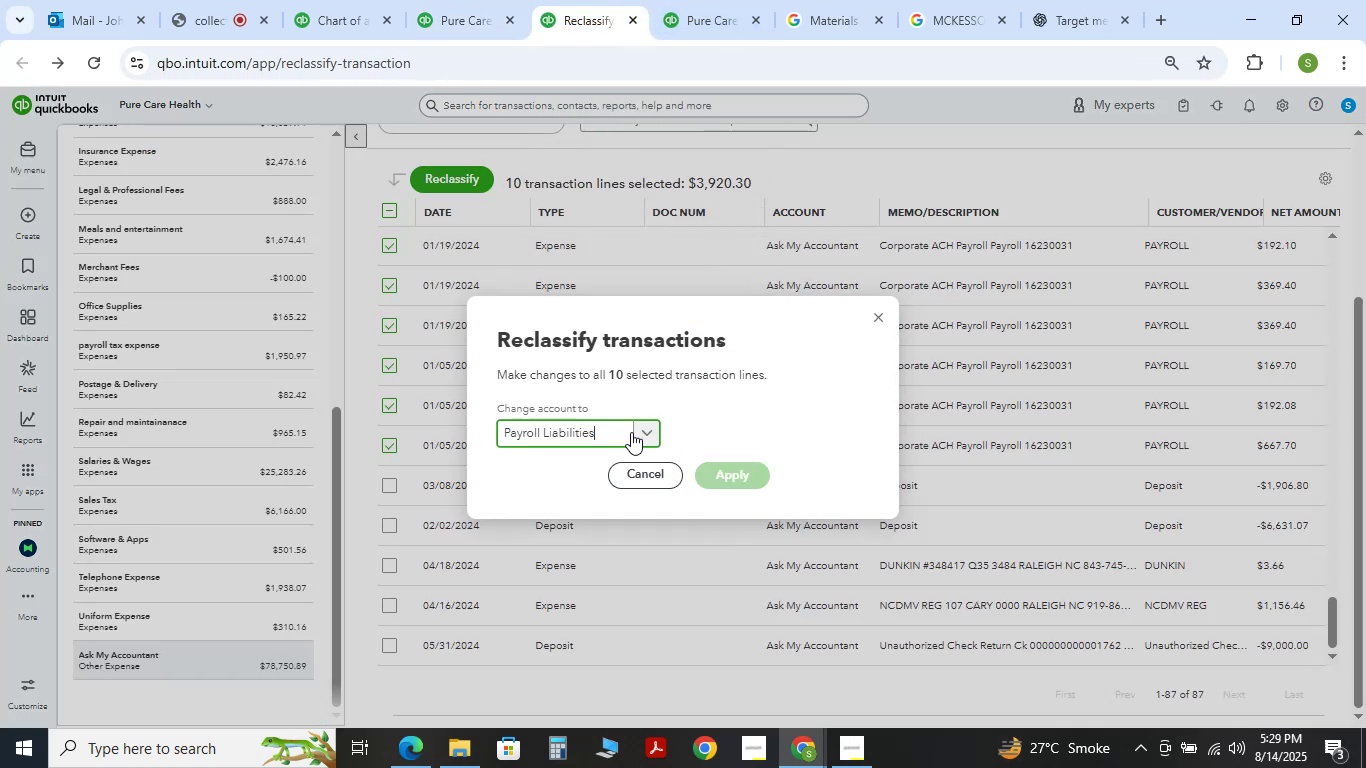 
double_click([643, 431])
 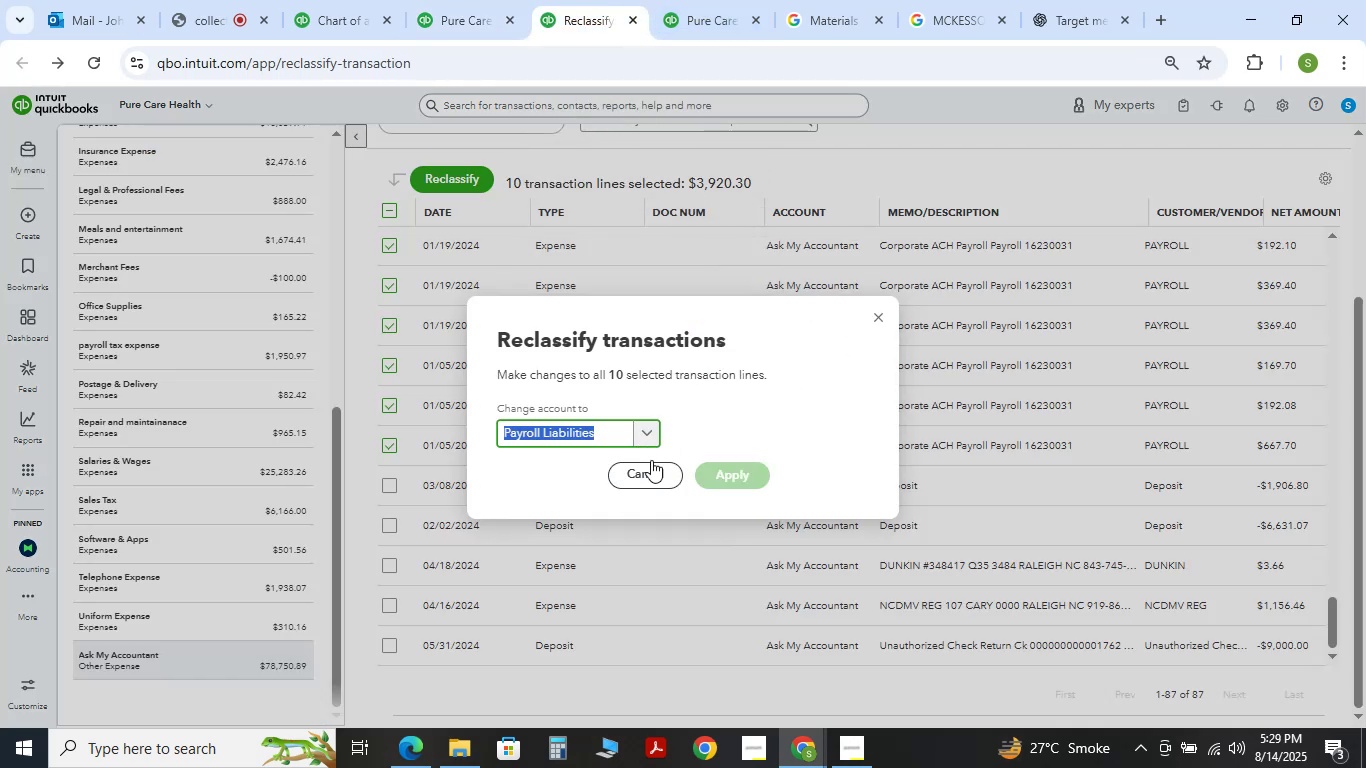 
triple_click([651, 460])
 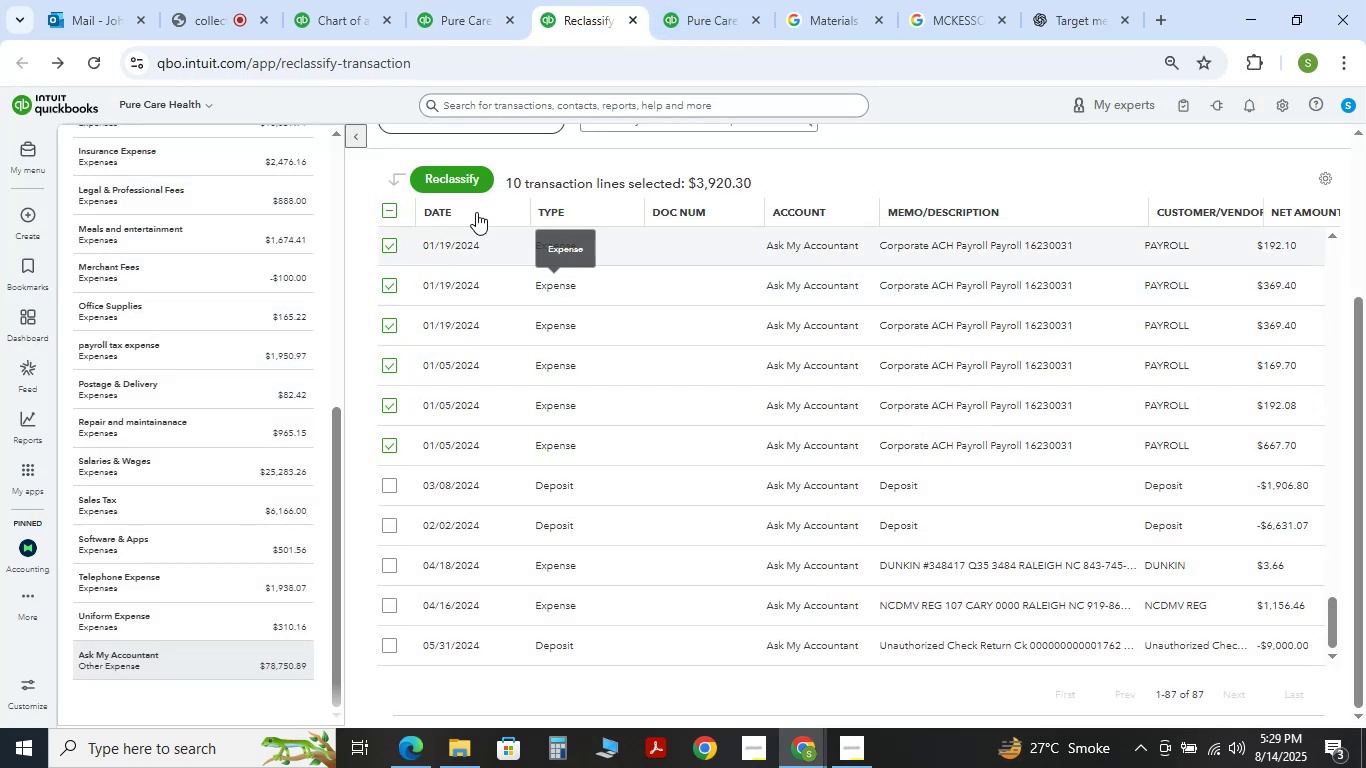 
left_click([471, 176])
 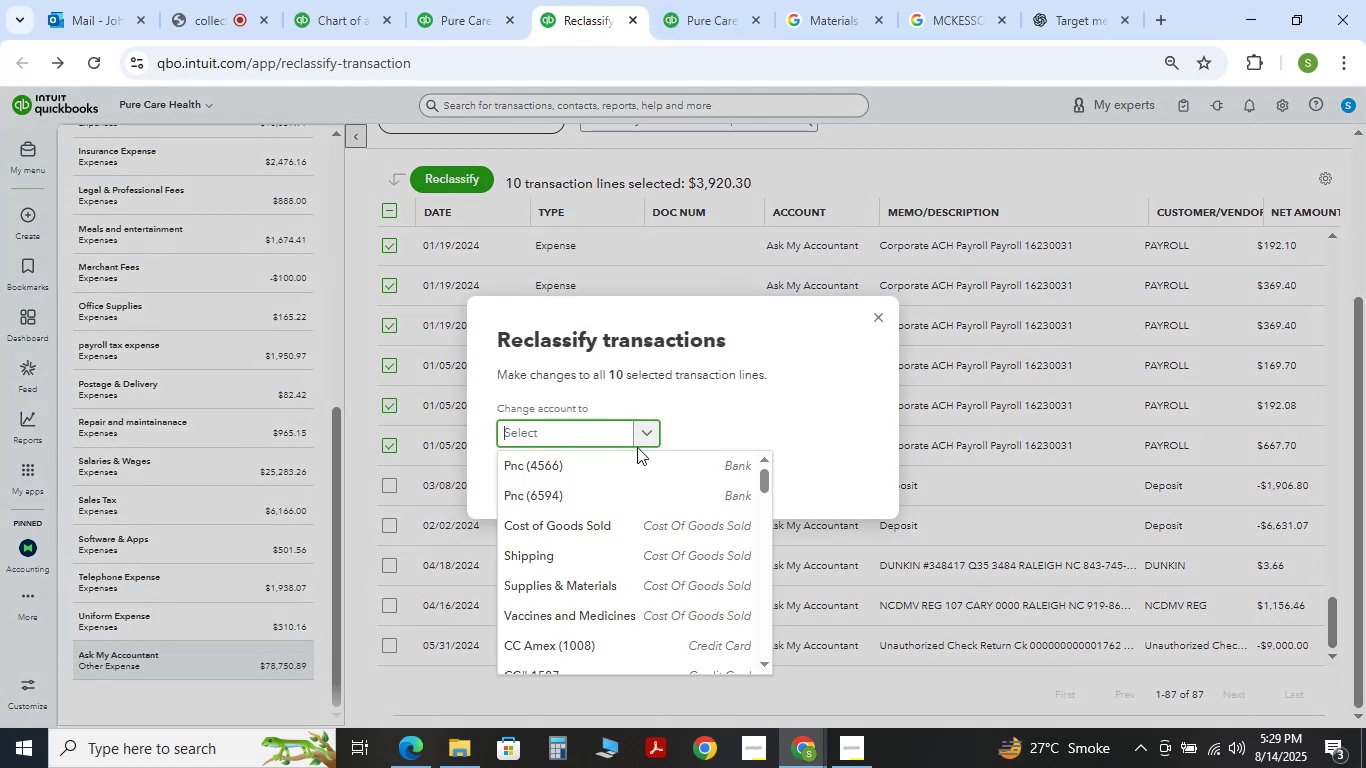 
key(P)
 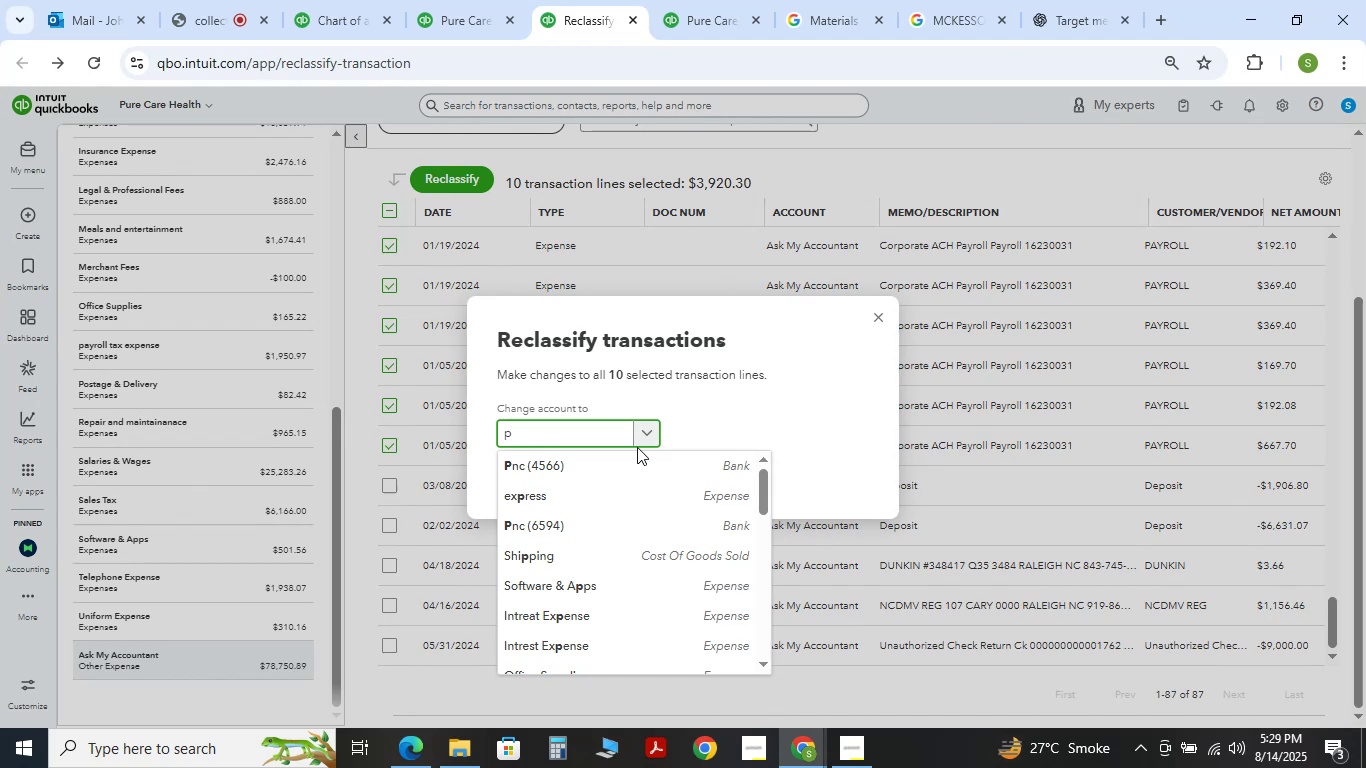 
type(ay)
 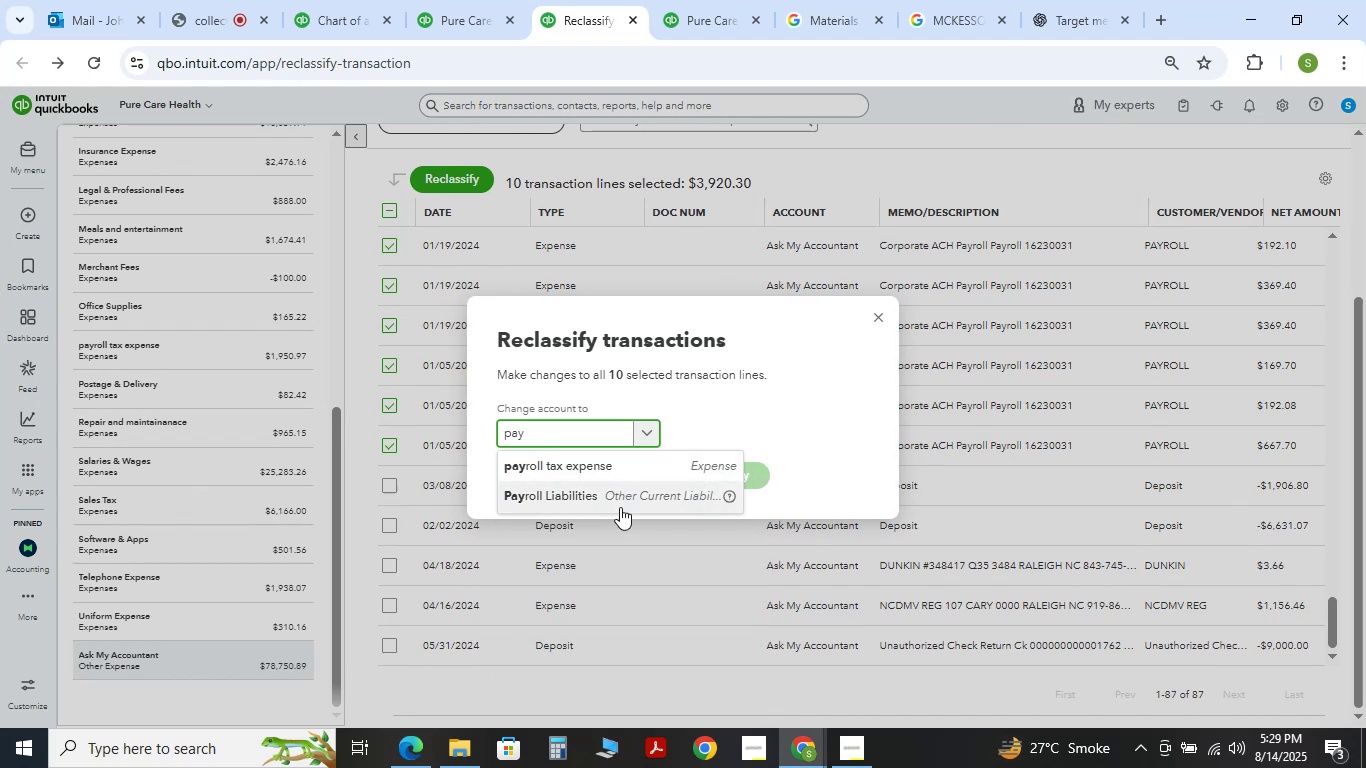 
left_click([622, 493])
 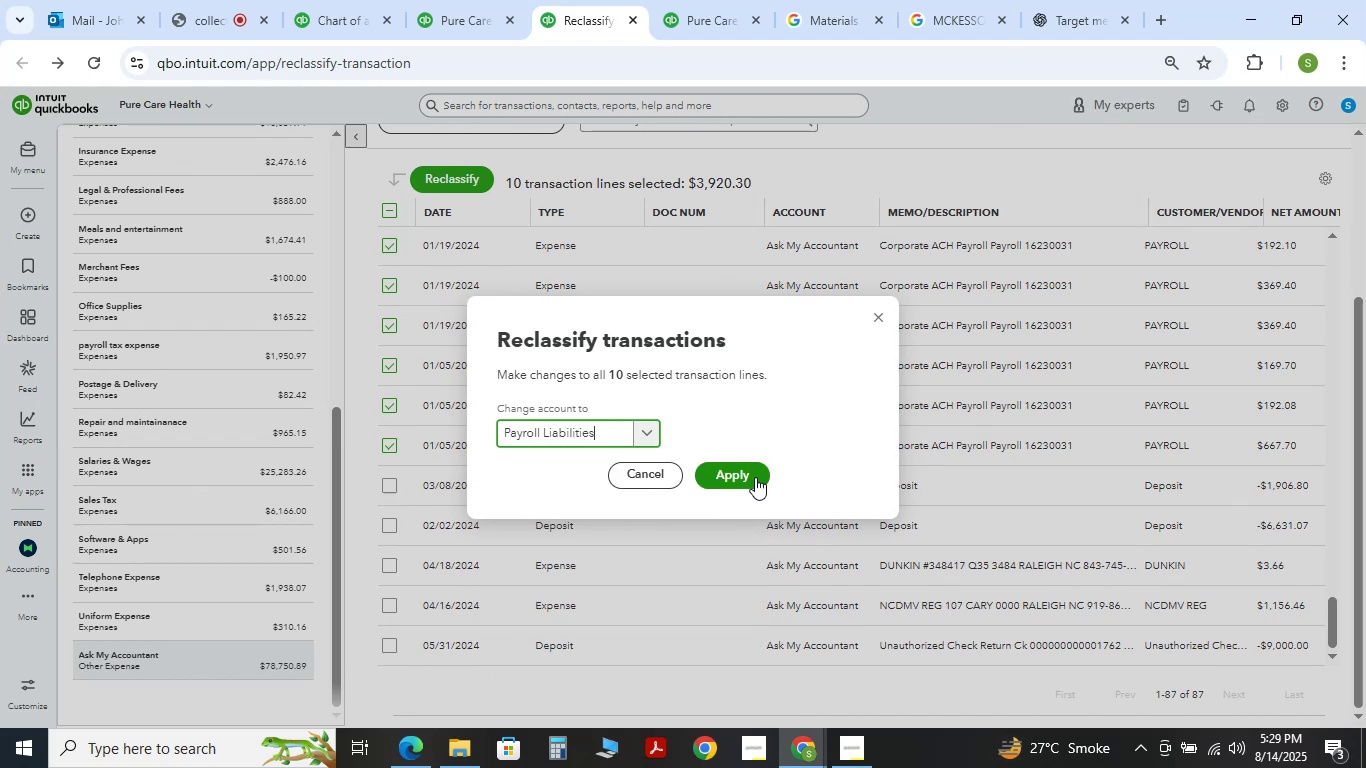 
left_click([752, 477])
 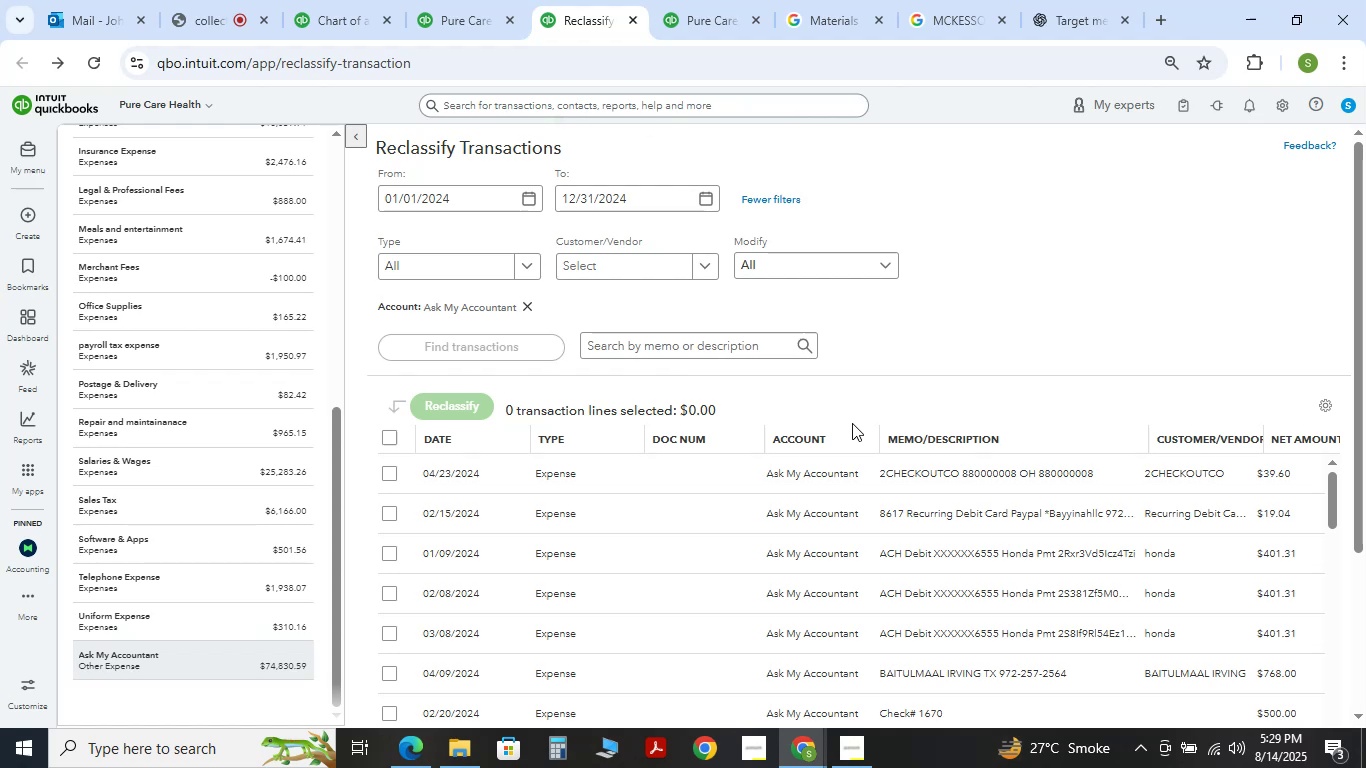 
wait(21.03)
 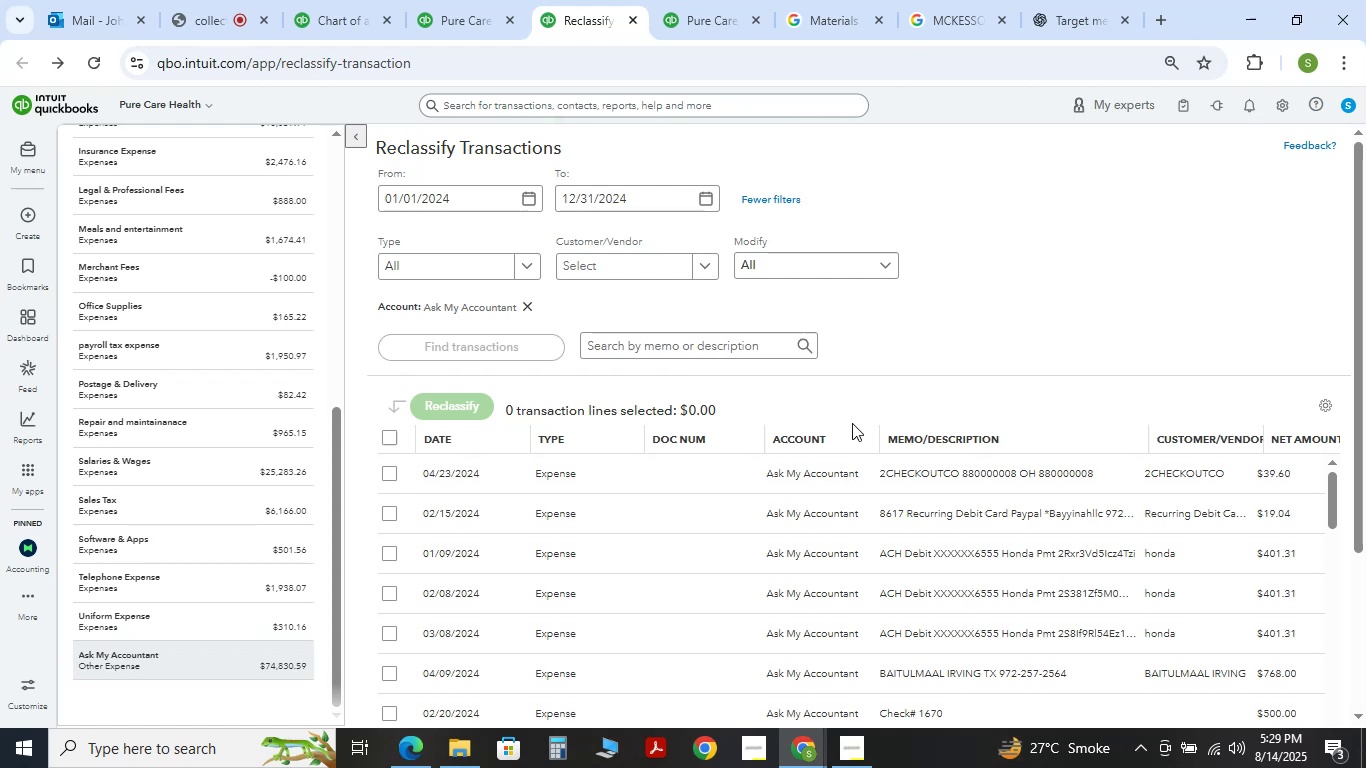 
scroll: coordinate [872, 526], scroll_direction: down, amount: 31.0
 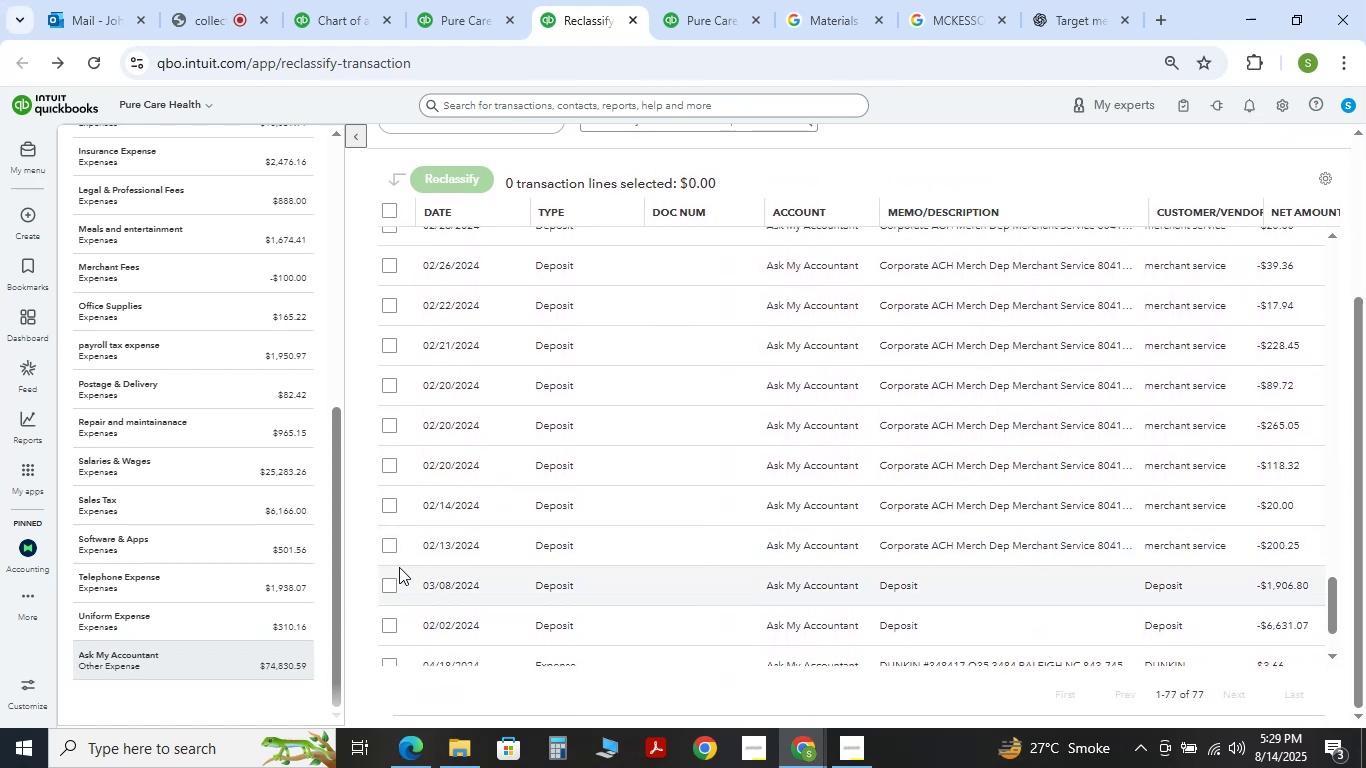 
left_click([384, 548])
 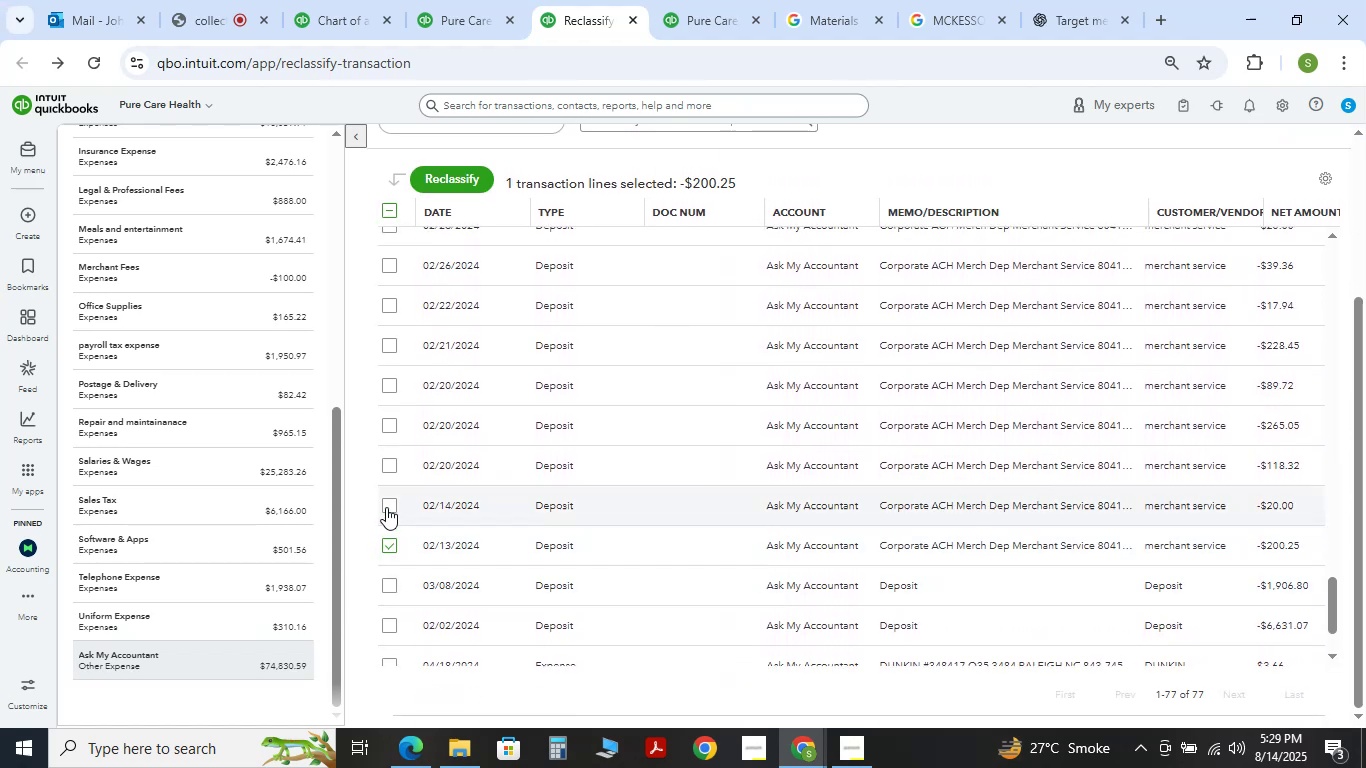 
double_click([386, 500])
 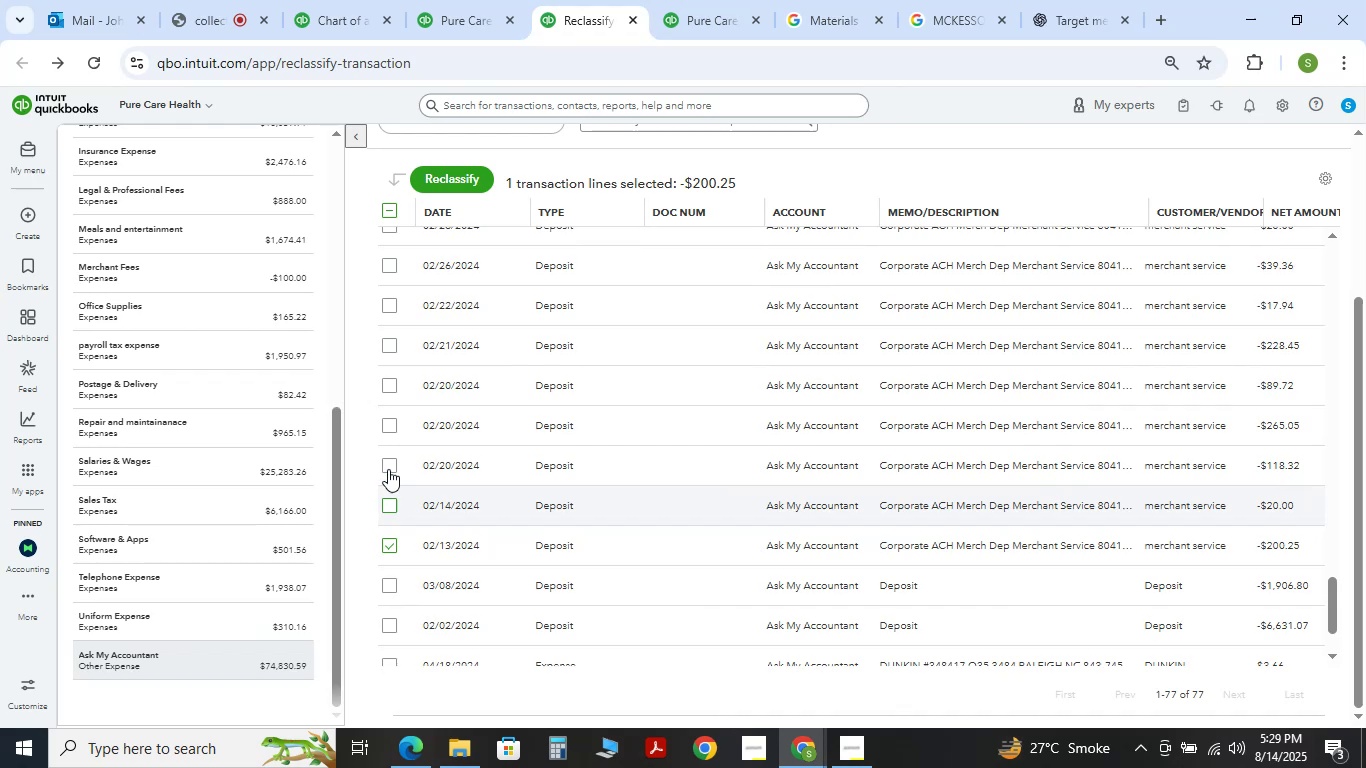 
triple_click([388, 469])
 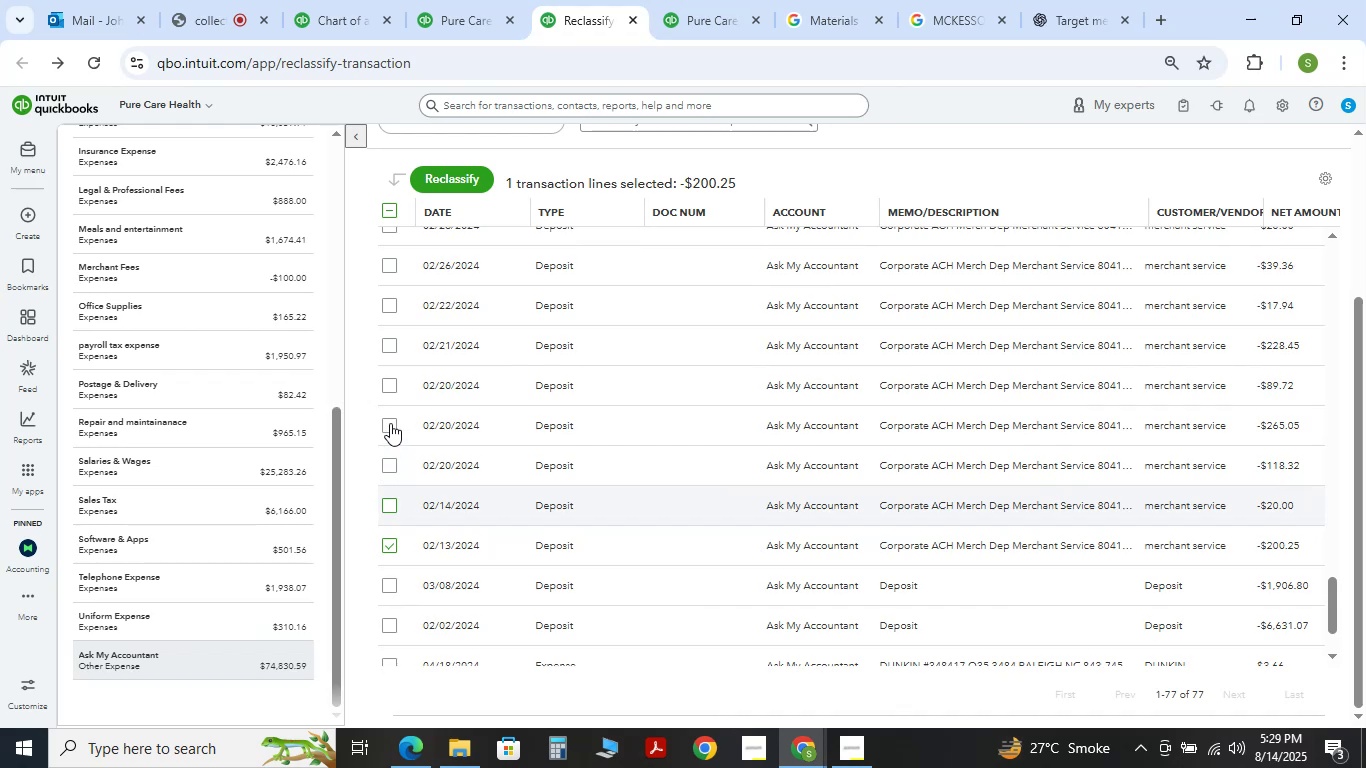 
triple_click([390, 423])
 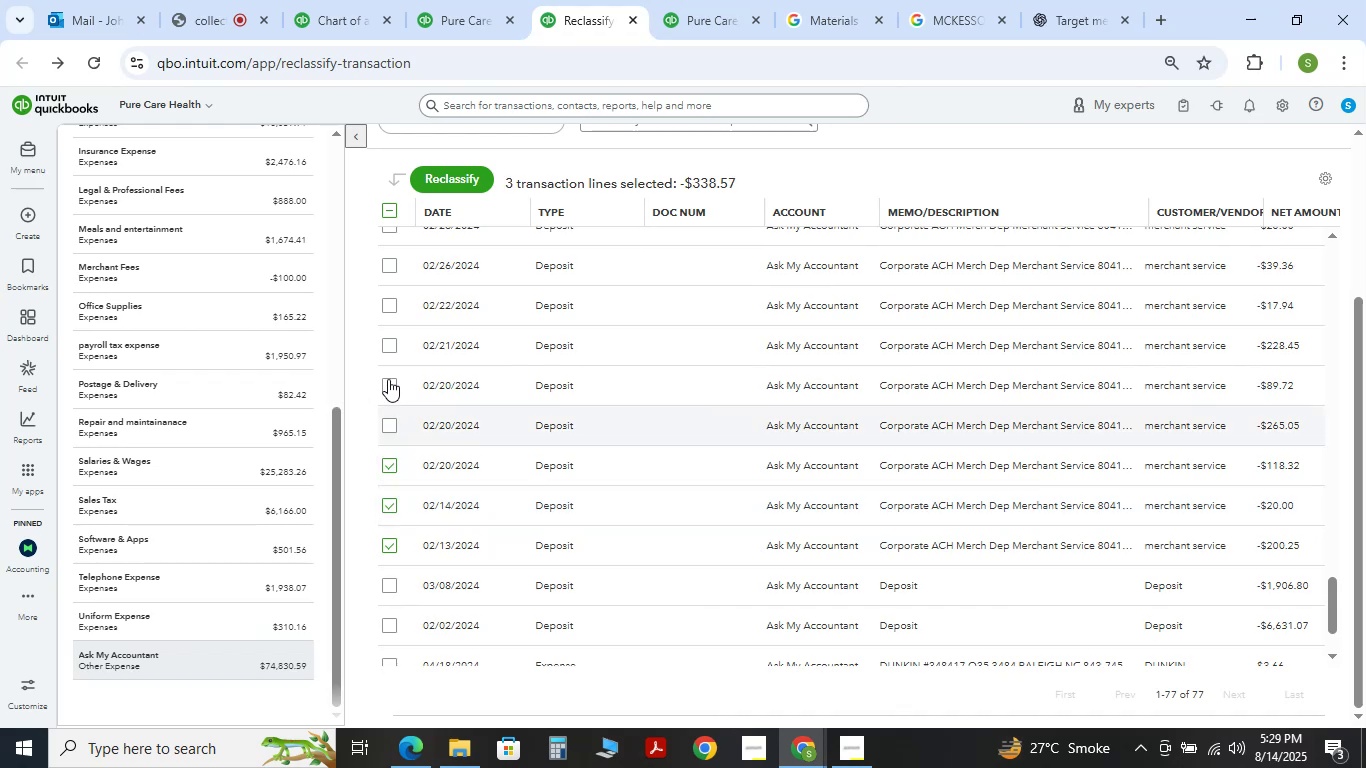 
triple_click([388, 379])
 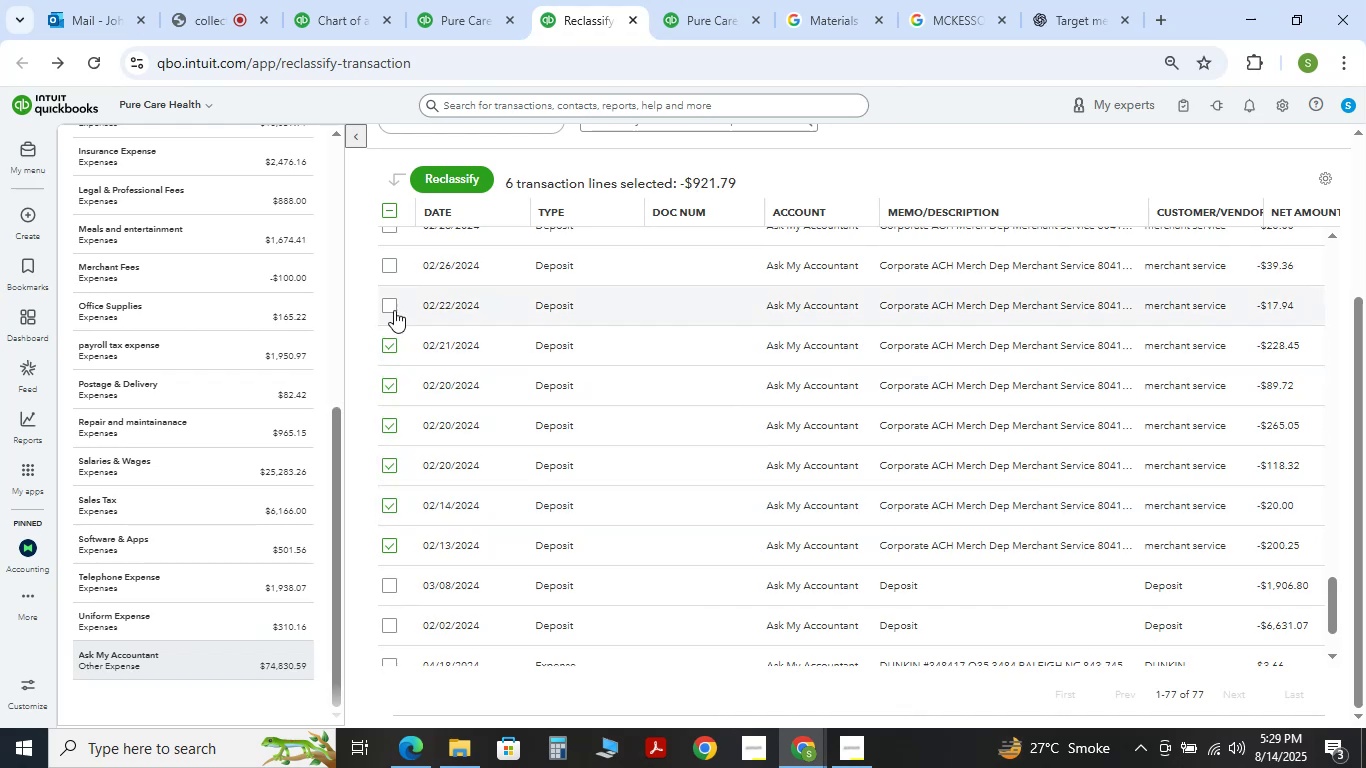 
double_click([384, 270])
 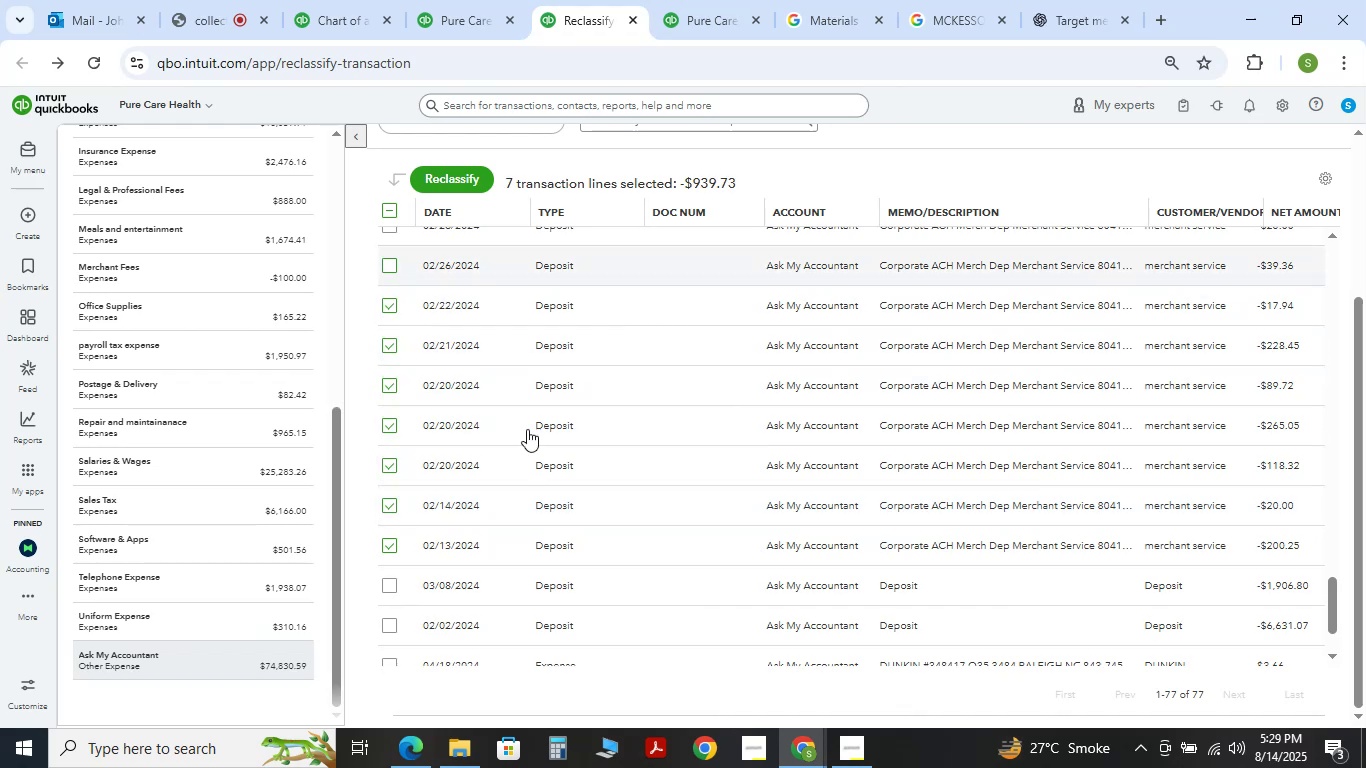 
scroll: coordinate [731, 546], scroll_direction: up, amount: 3.0
 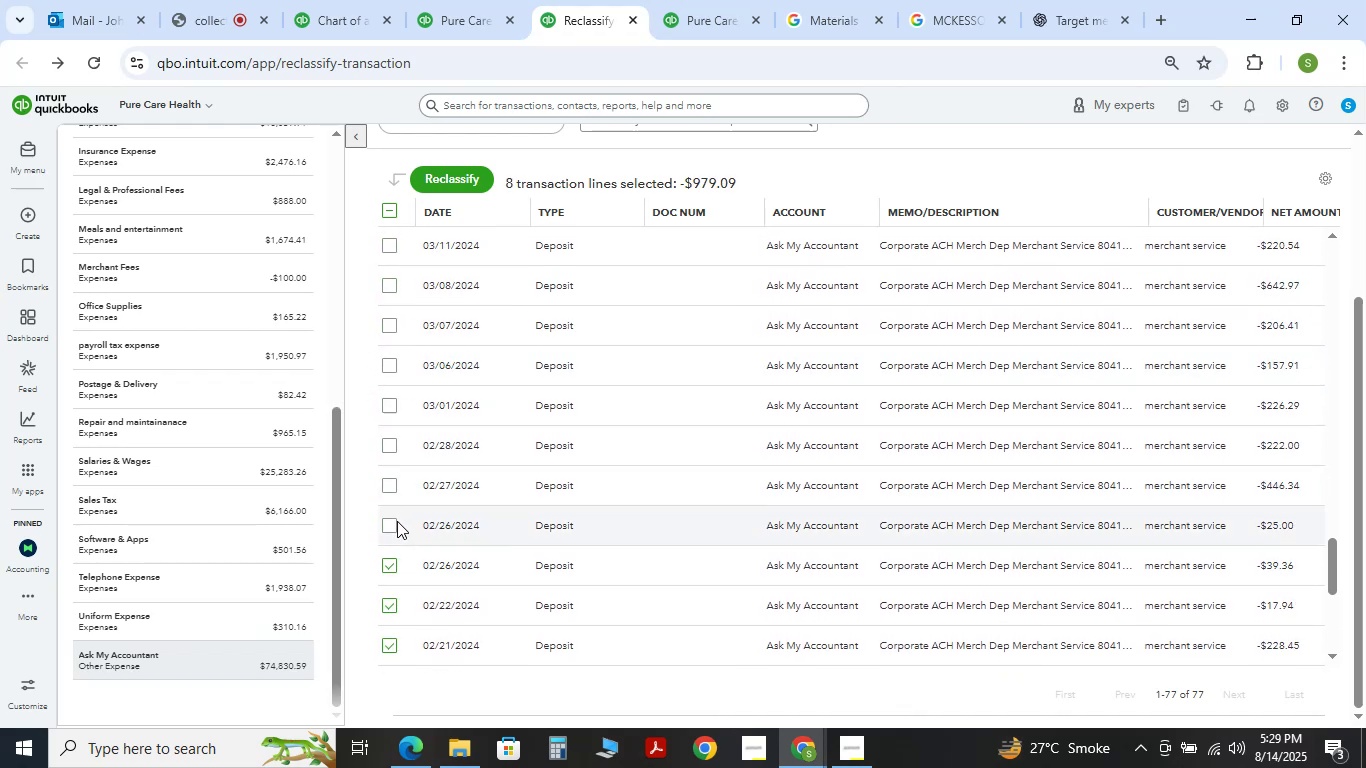 
double_click([394, 475])
 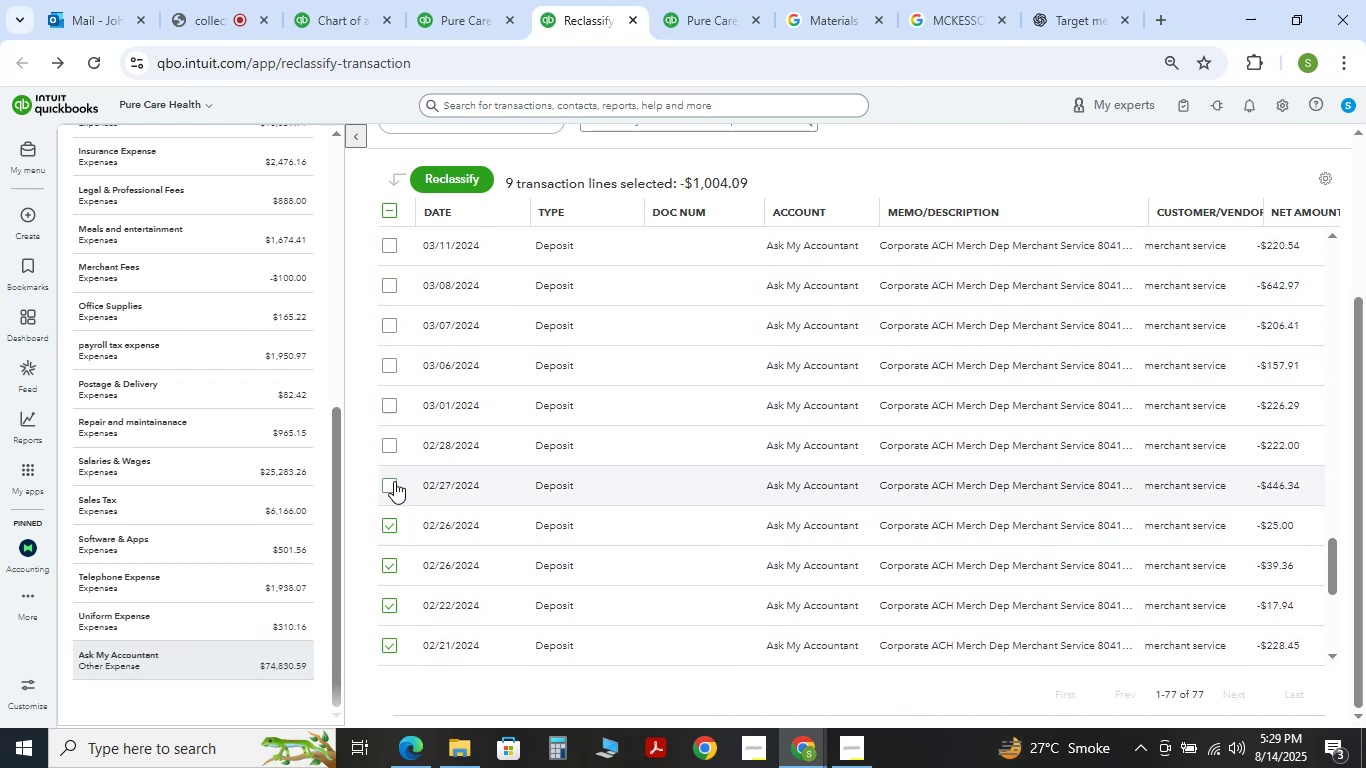 
triple_click([394, 481])
 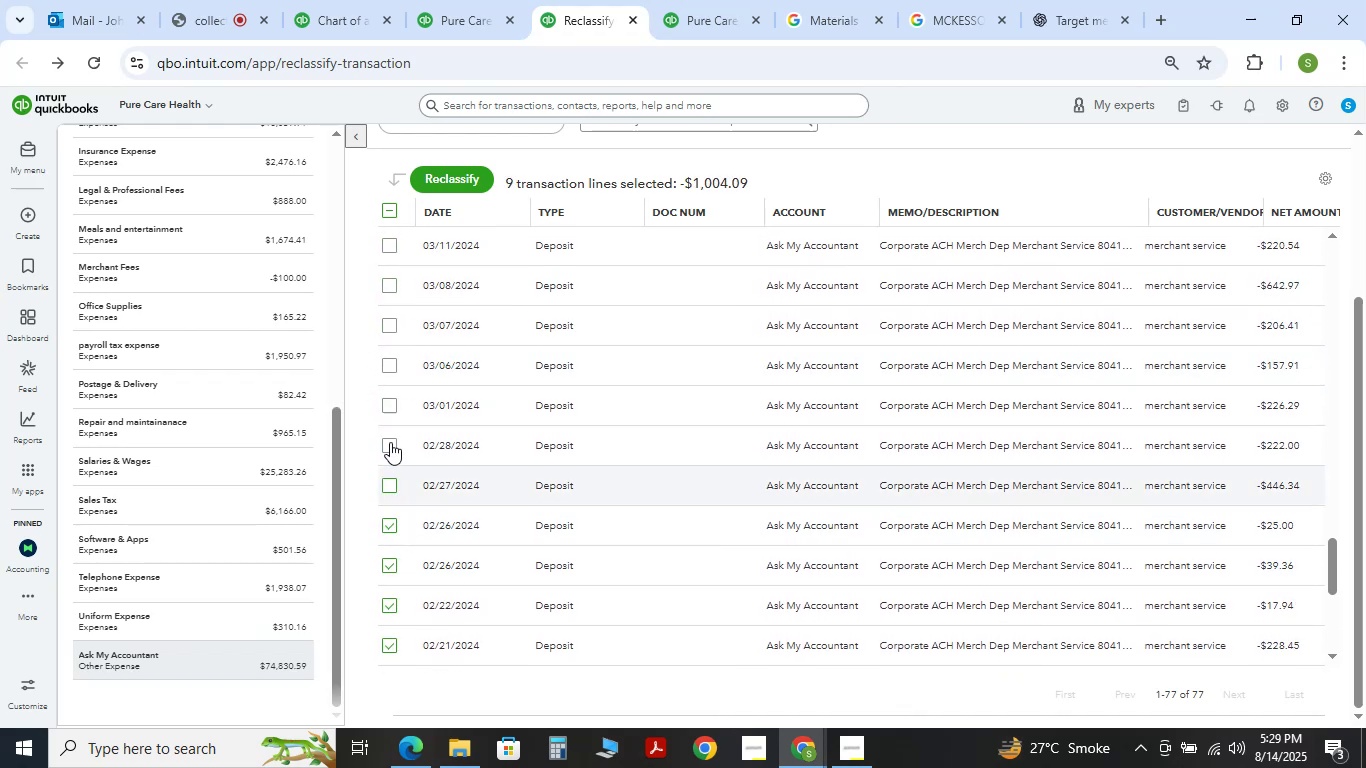 
triple_click([390, 442])
 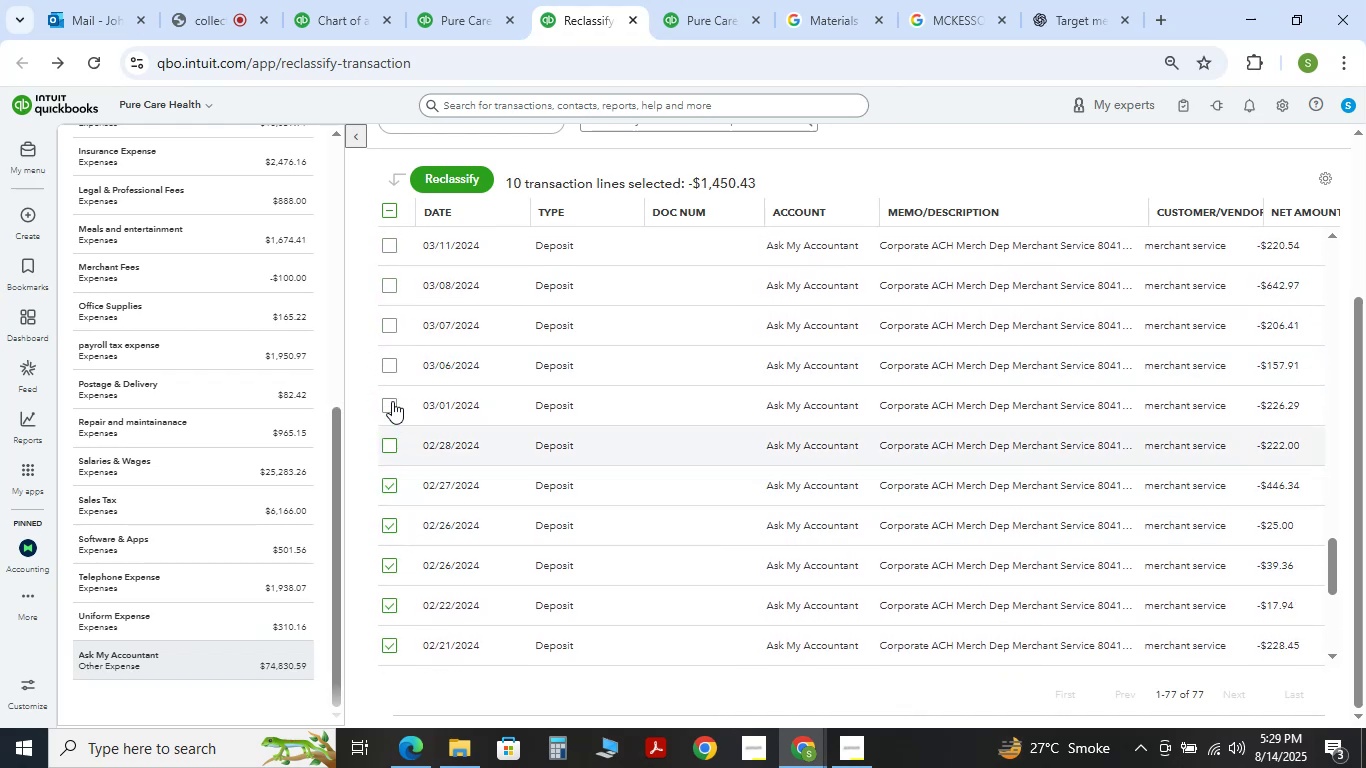 
triple_click([392, 401])
 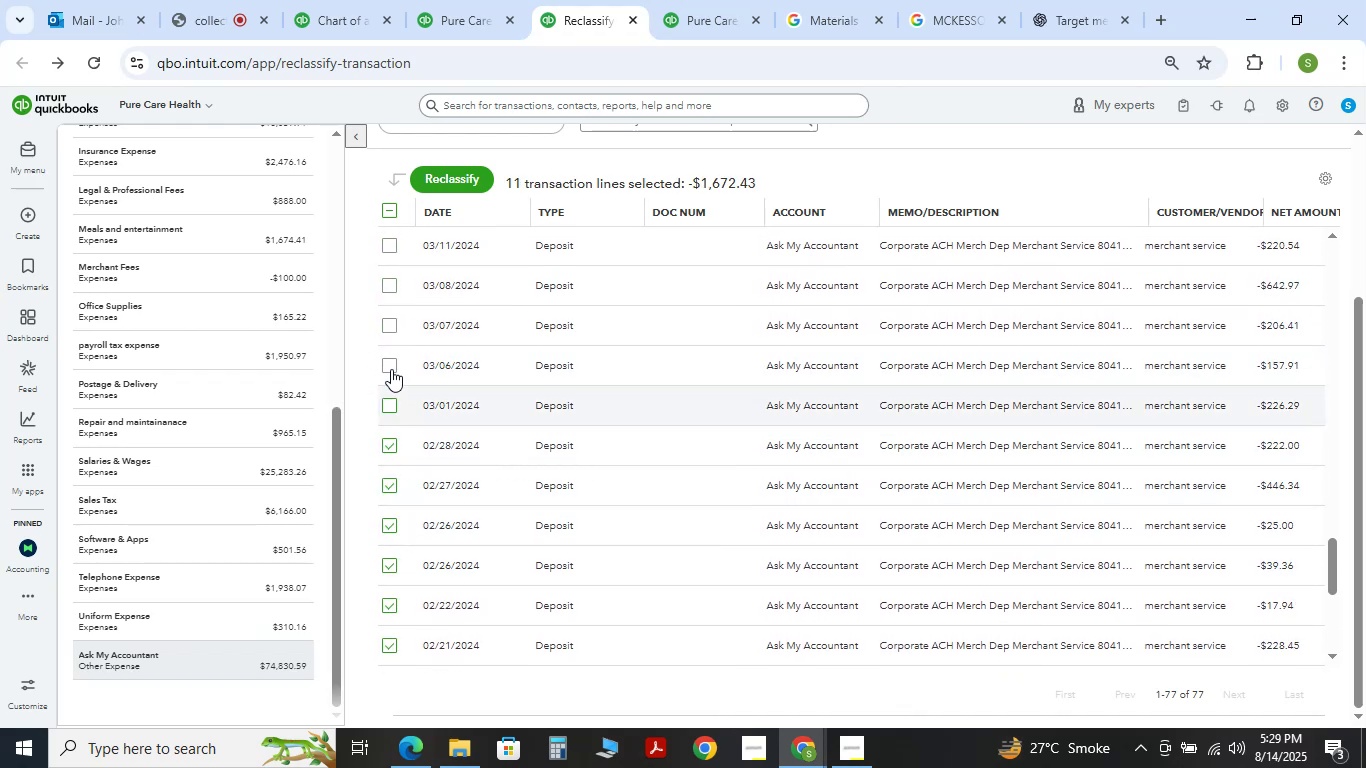 
triple_click([390, 363])
 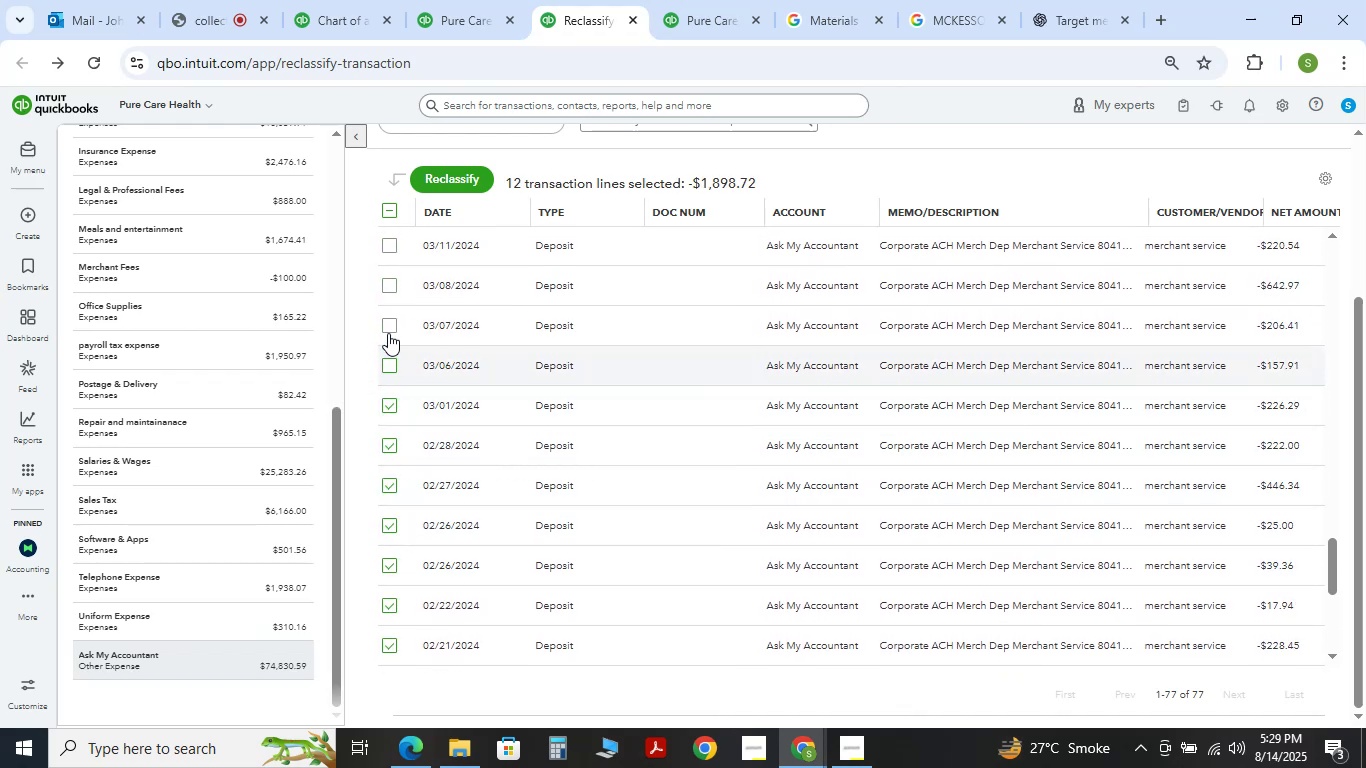 
triple_click([388, 329])
 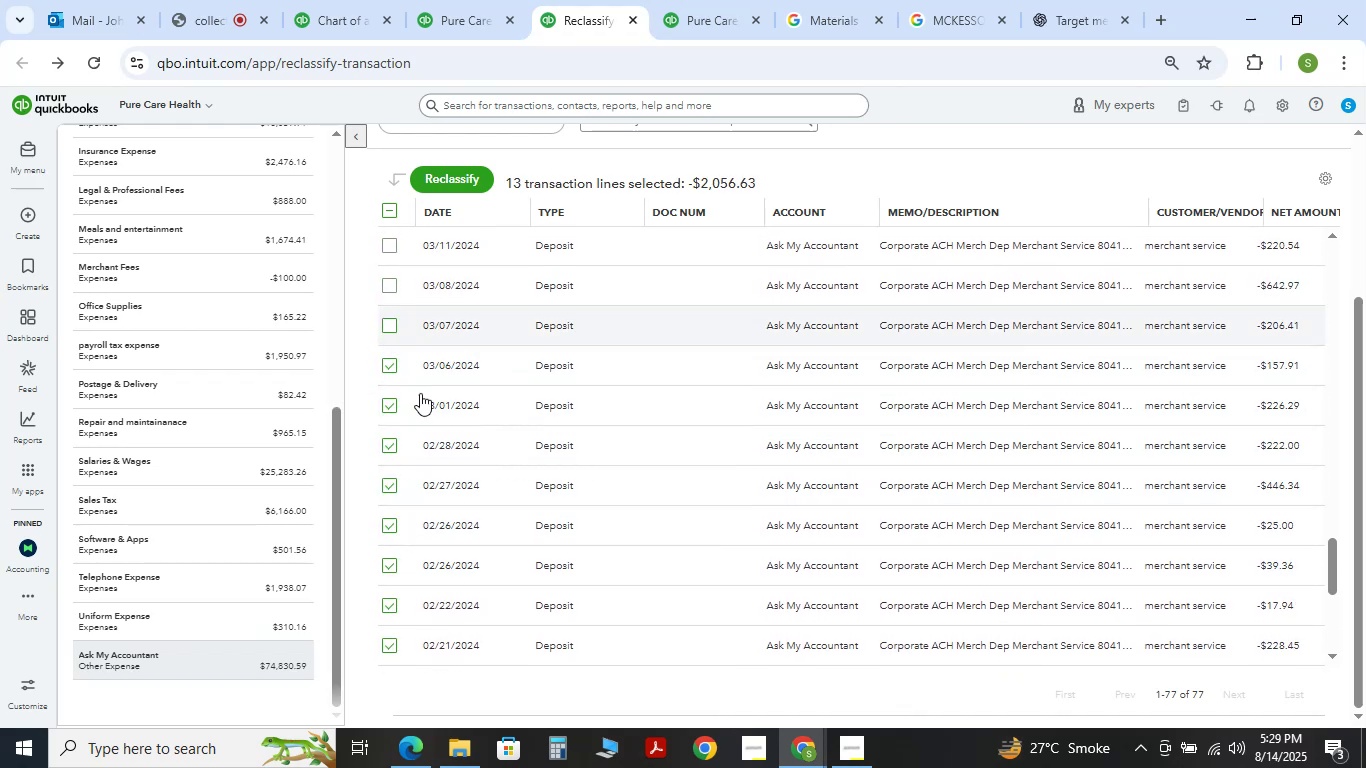 
scroll: coordinate [497, 417], scroll_direction: up, amount: 2.0
 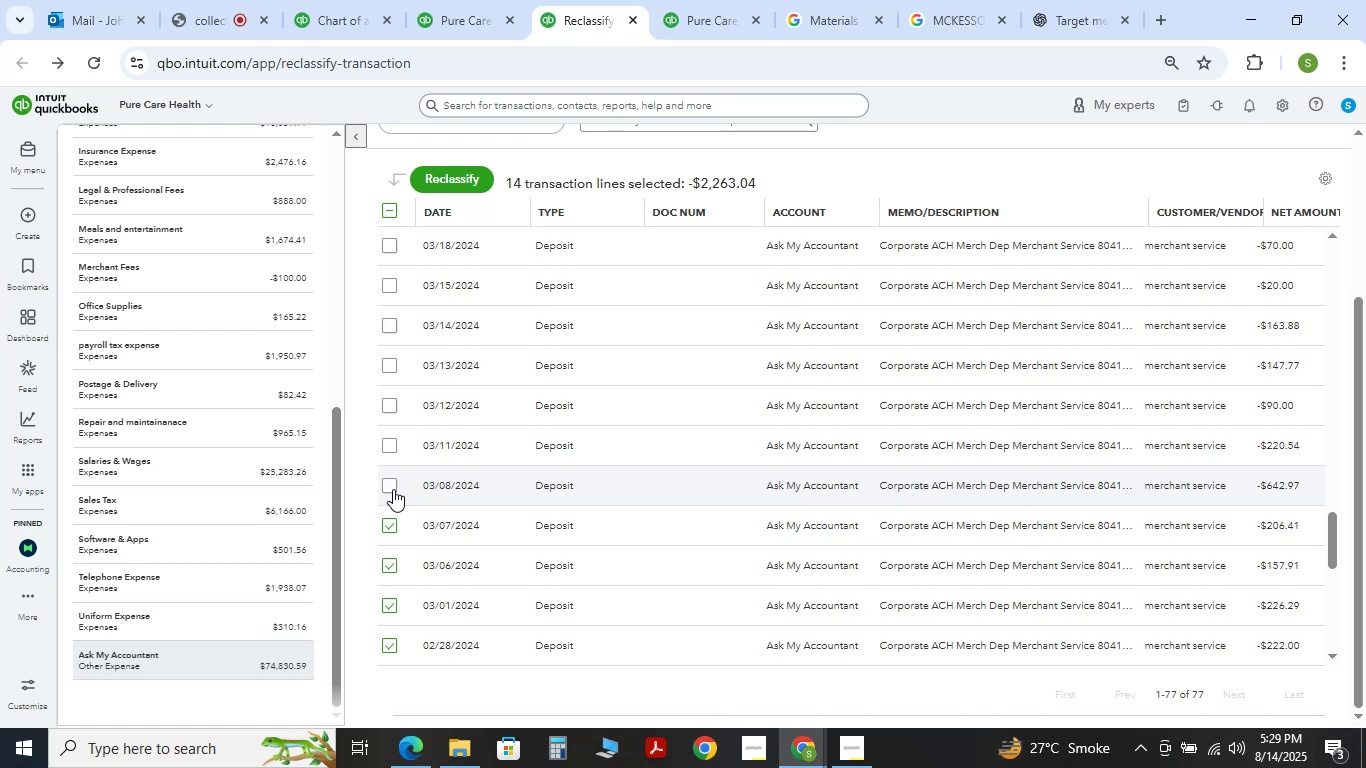 
left_click([394, 475])
 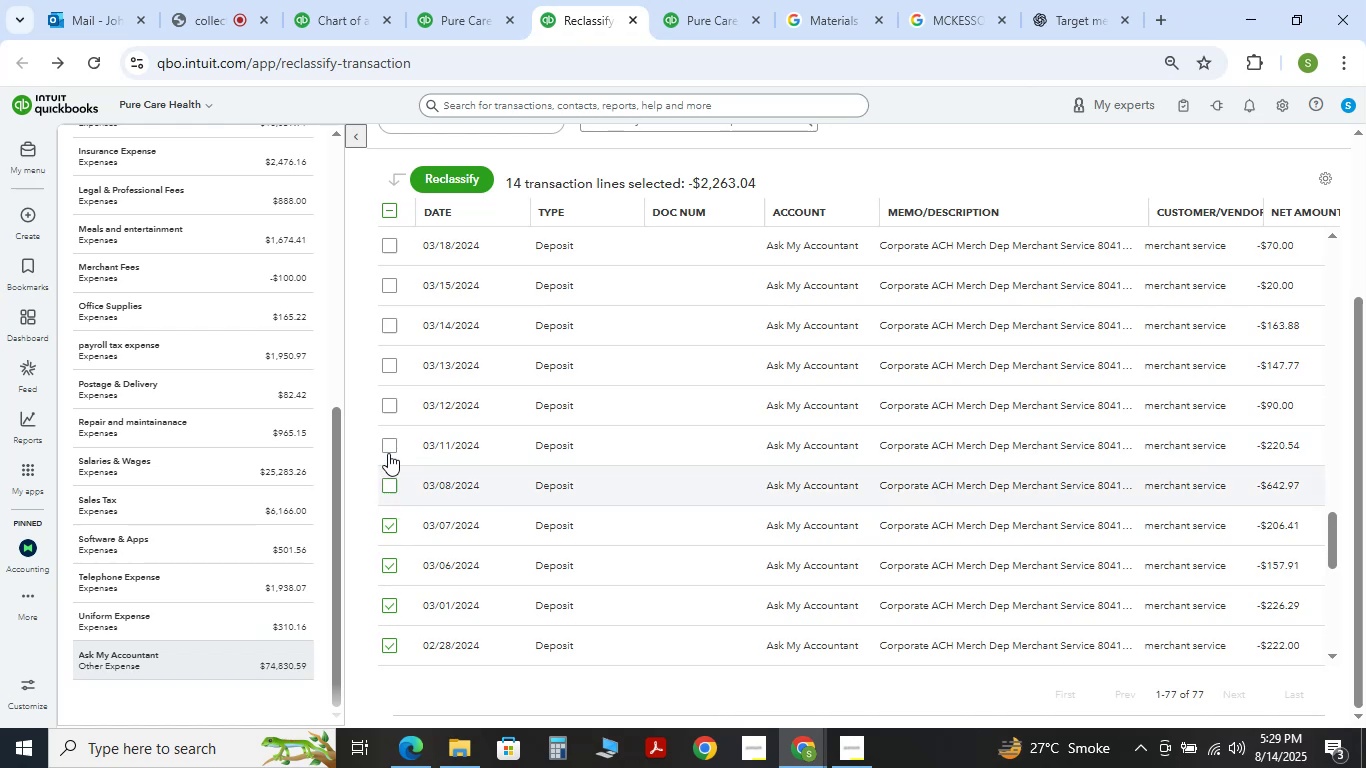 
triple_click([388, 451])
 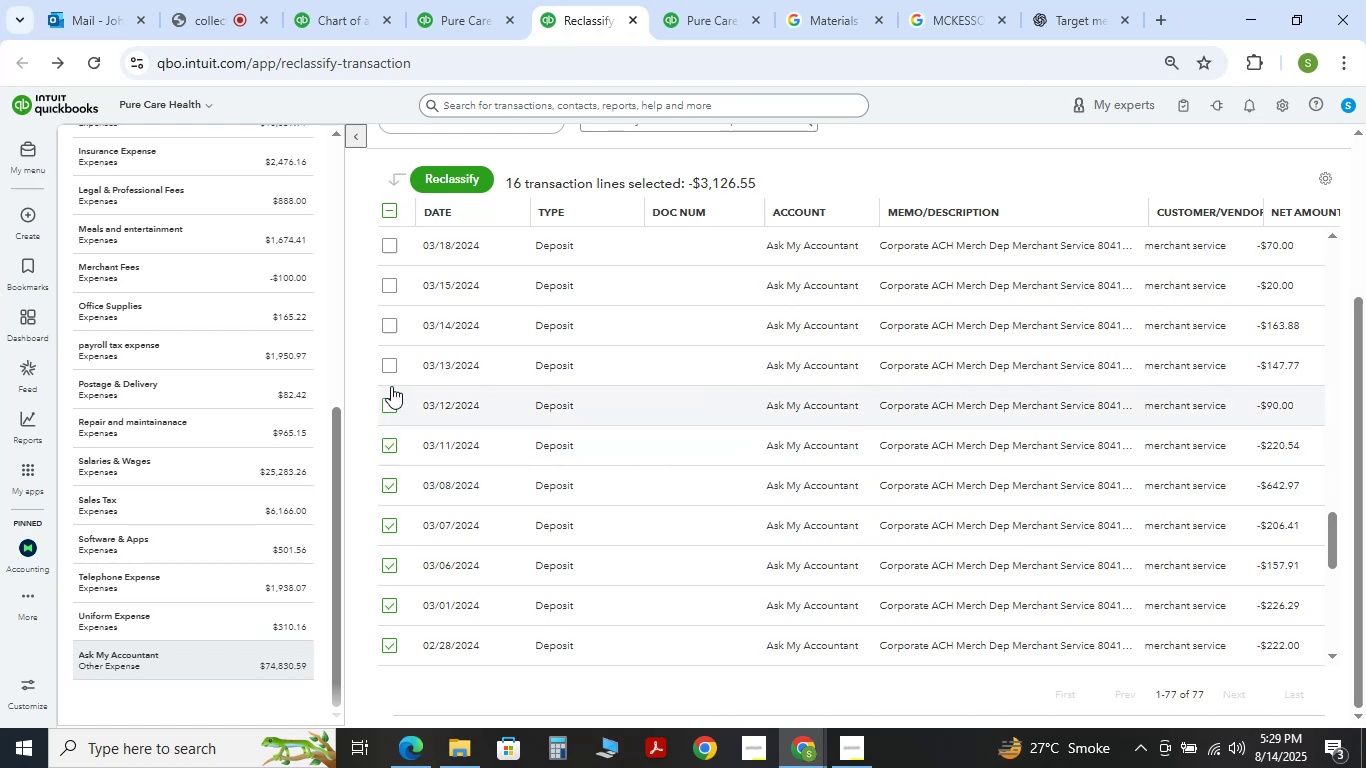 
double_click([392, 370])
 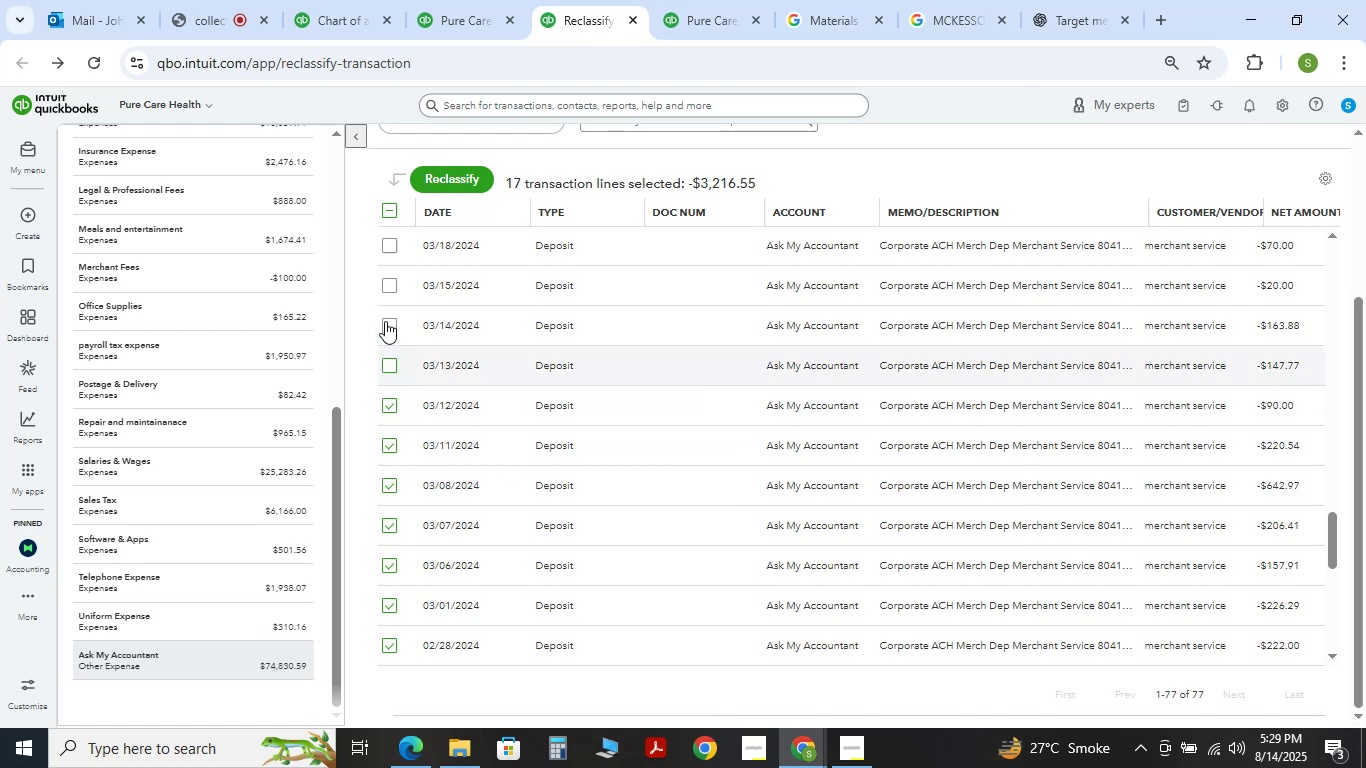 
triple_click([385, 321])
 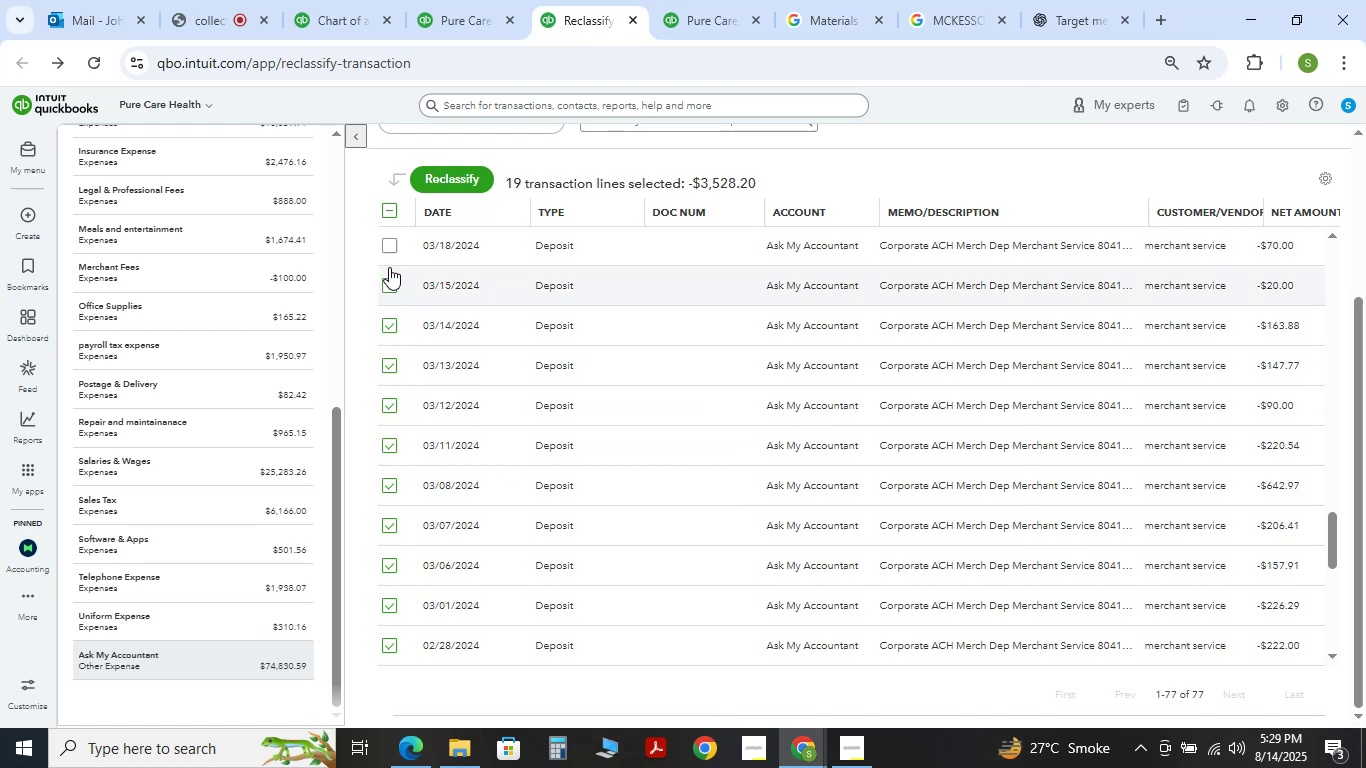 
double_click([387, 244])
 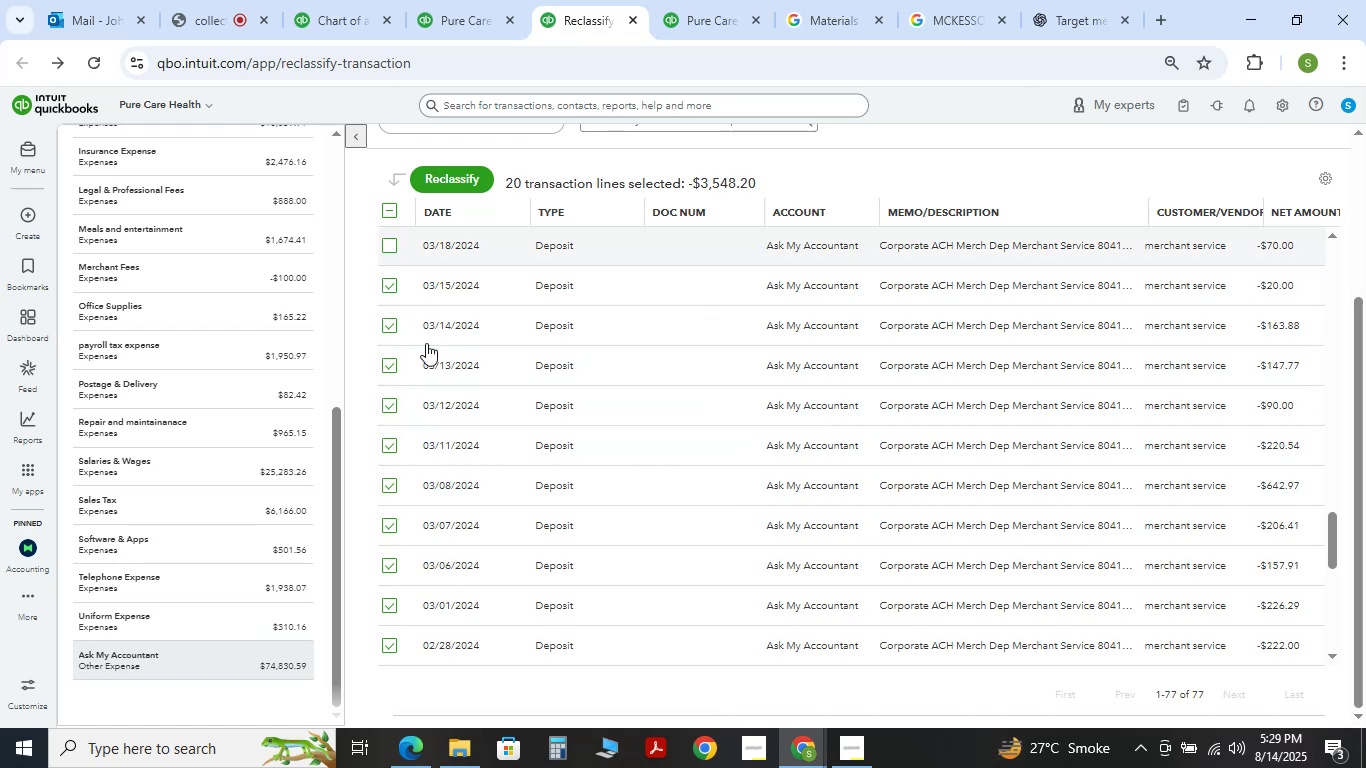 
scroll: coordinate [481, 378], scroll_direction: up, amount: 3.0
 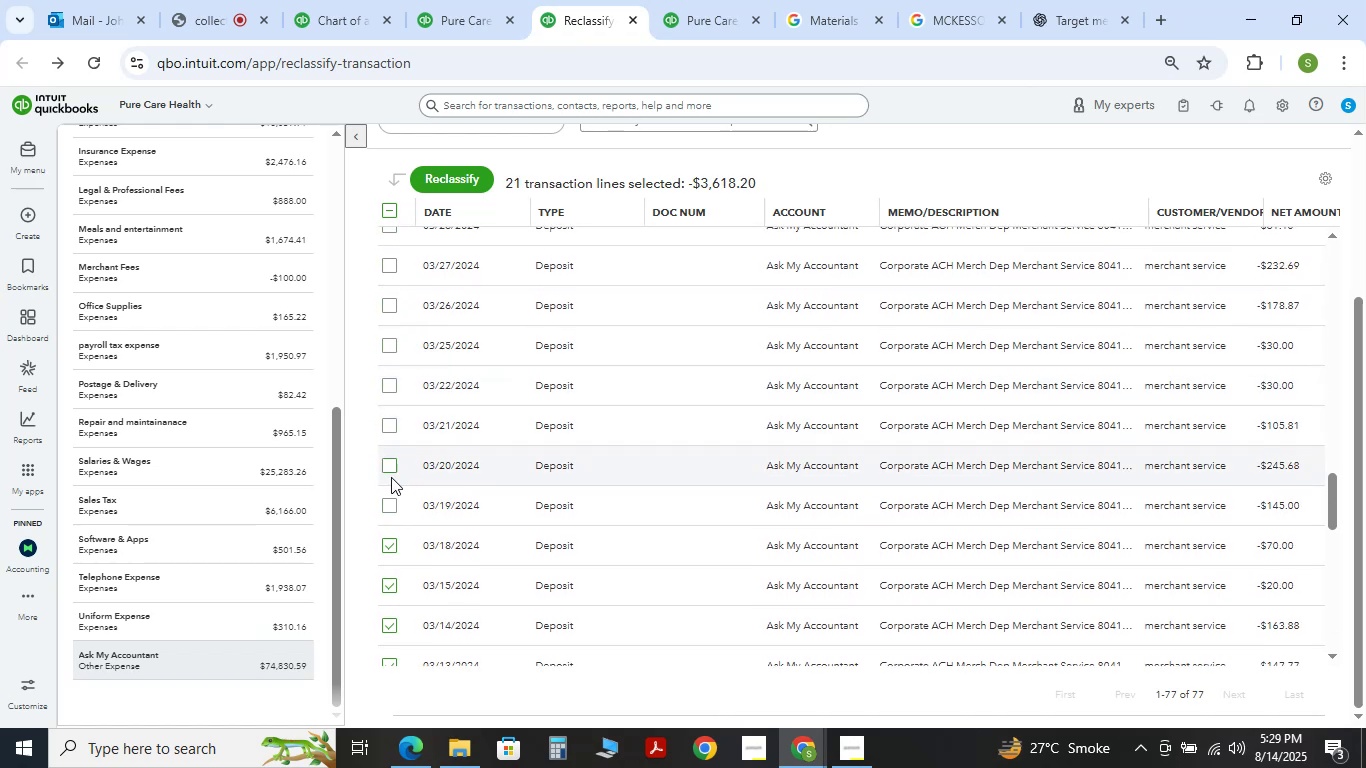 
left_click([393, 503])
 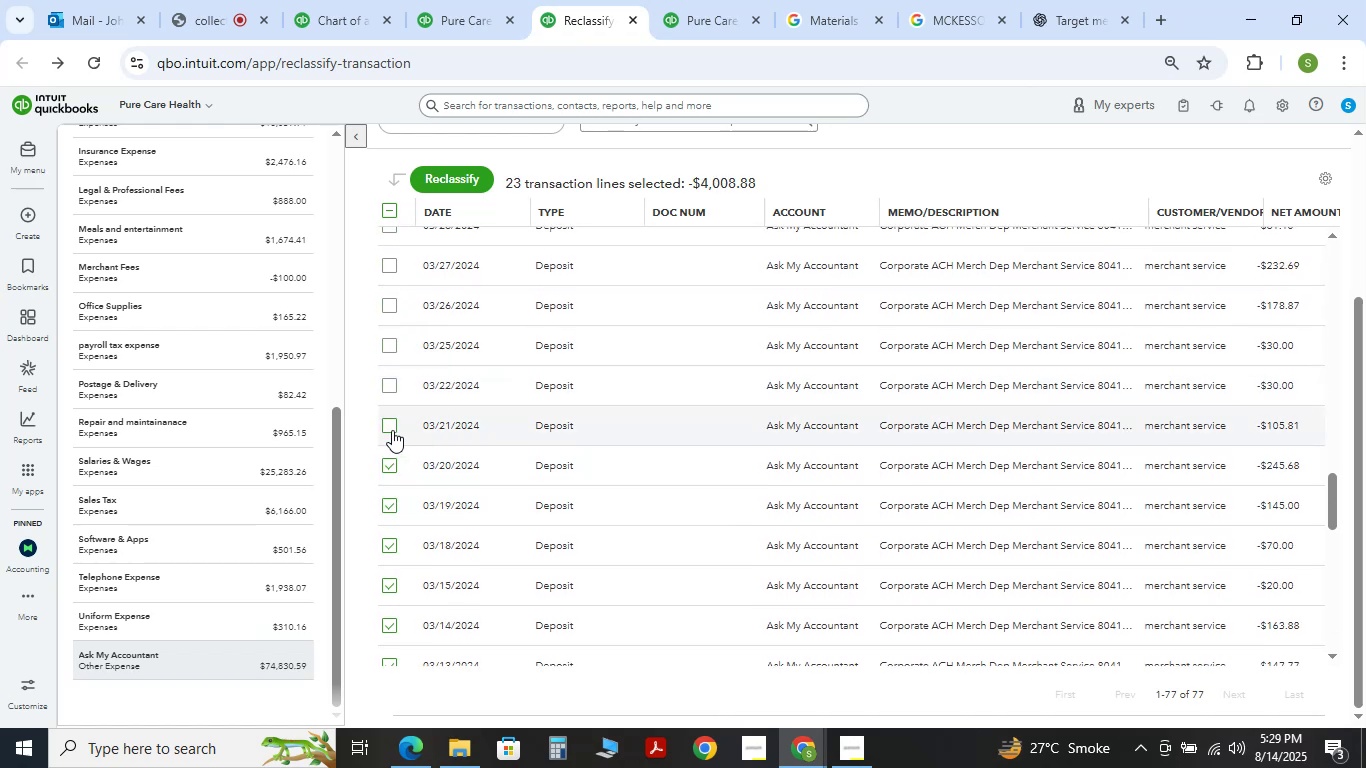 
triple_click([381, 377])
 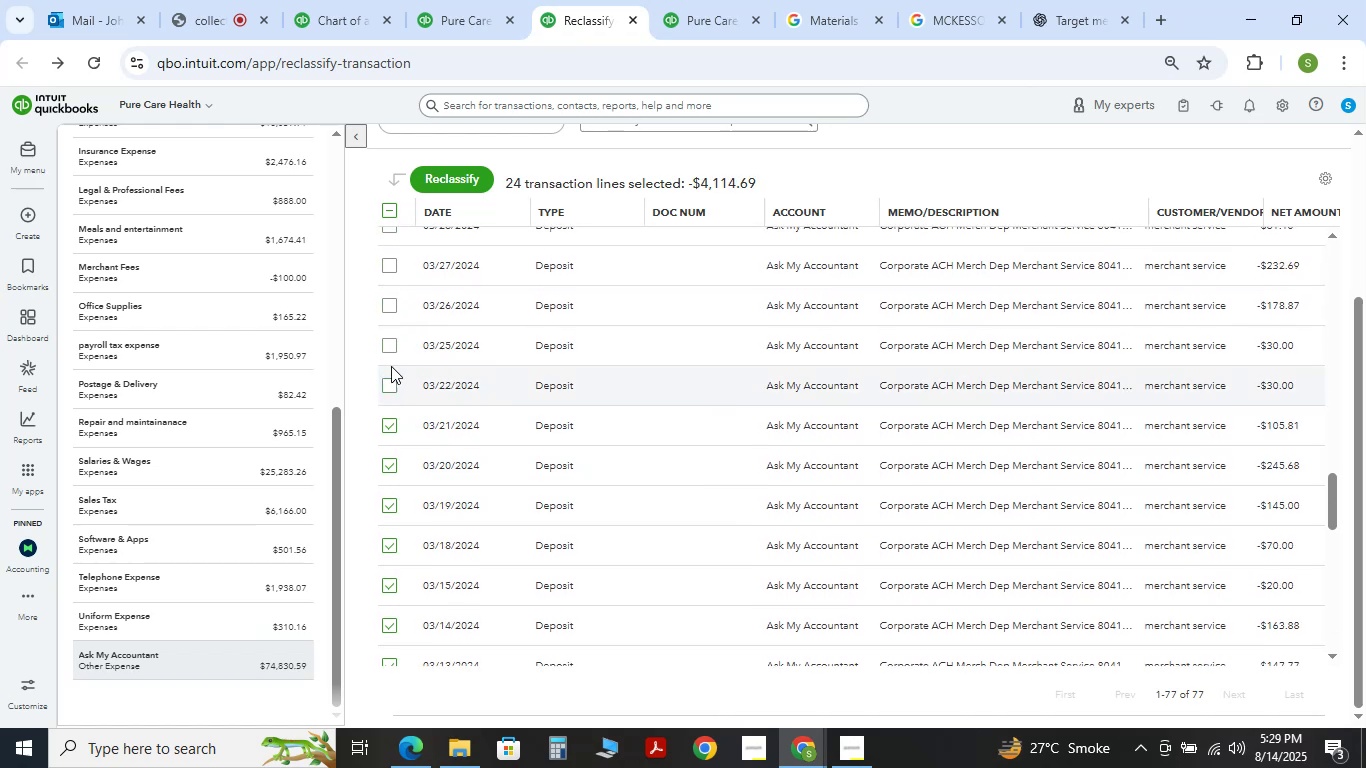 
double_click([390, 351])
 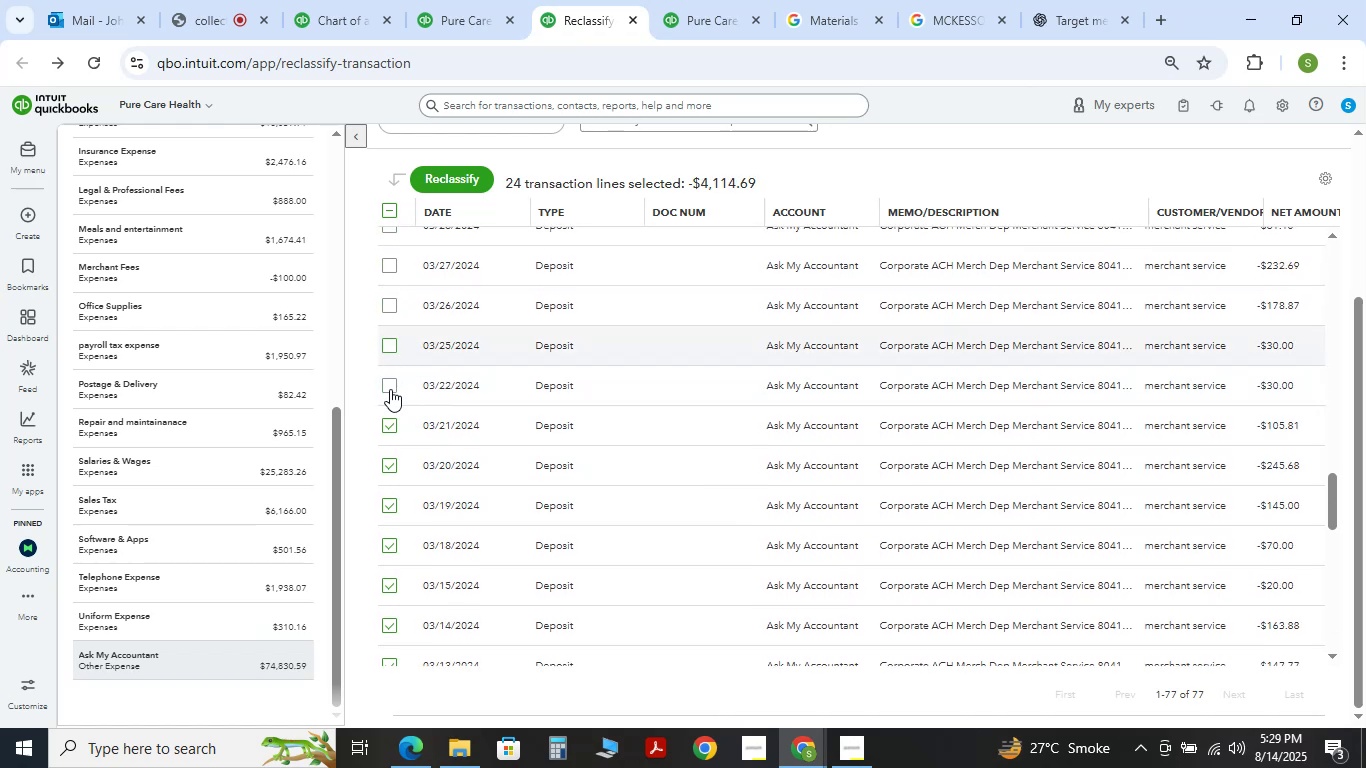 
triple_click([390, 389])
 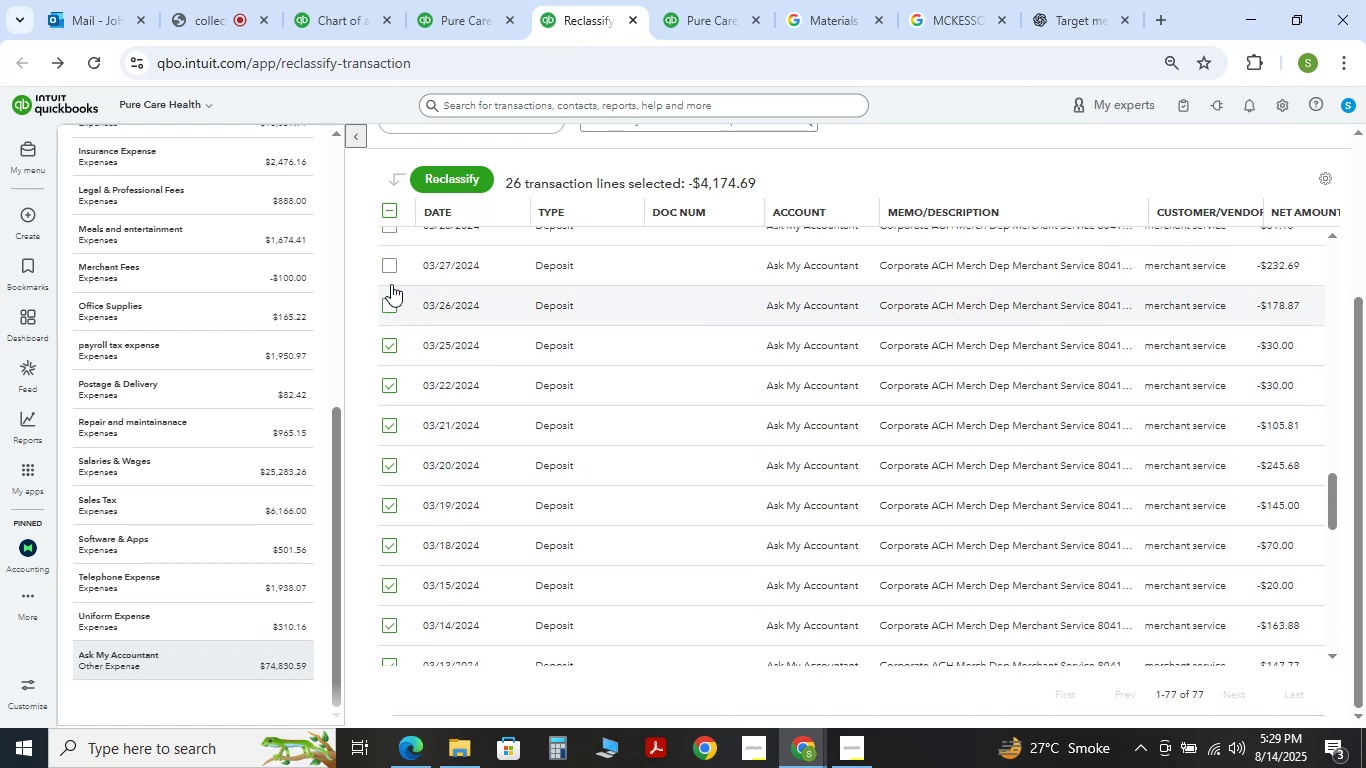 
double_click([388, 275])
 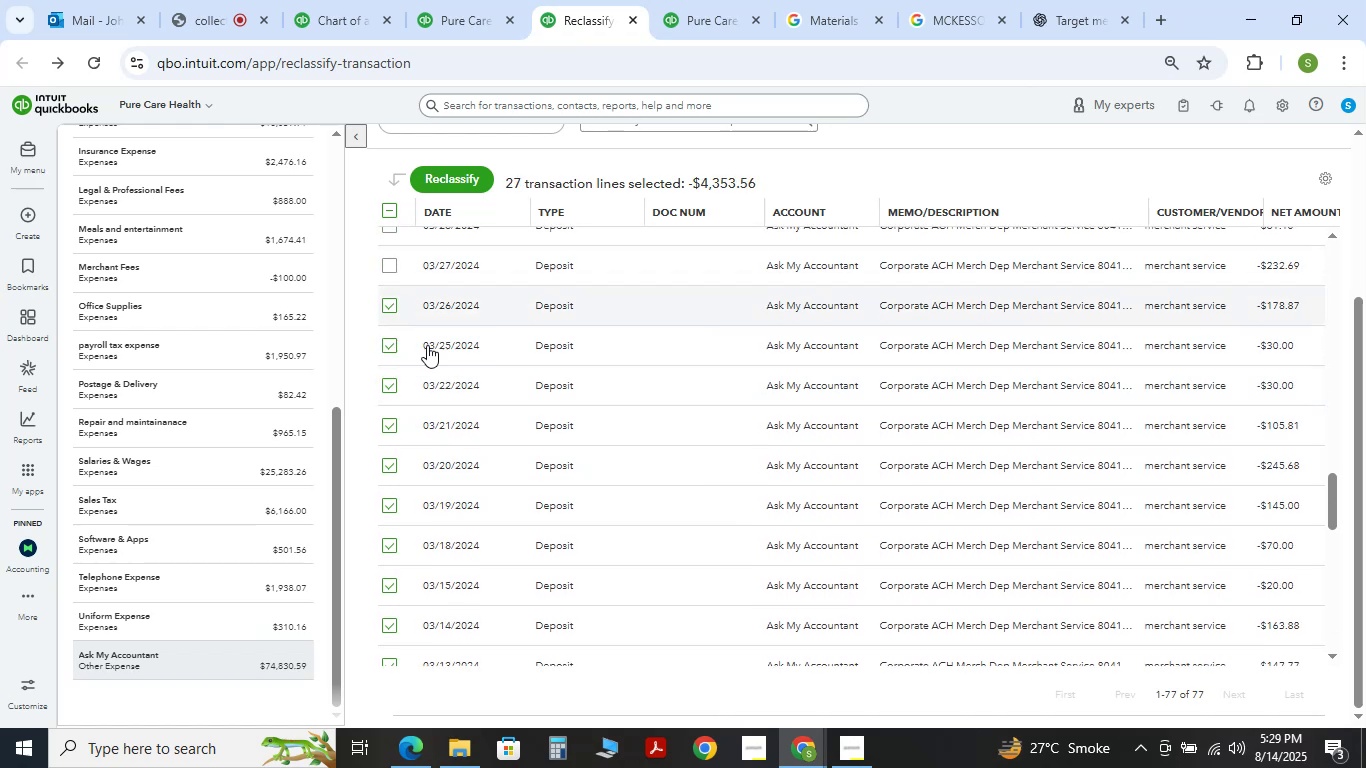 
scroll: coordinate [479, 385], scroll_direction: up, amount: 3.0
 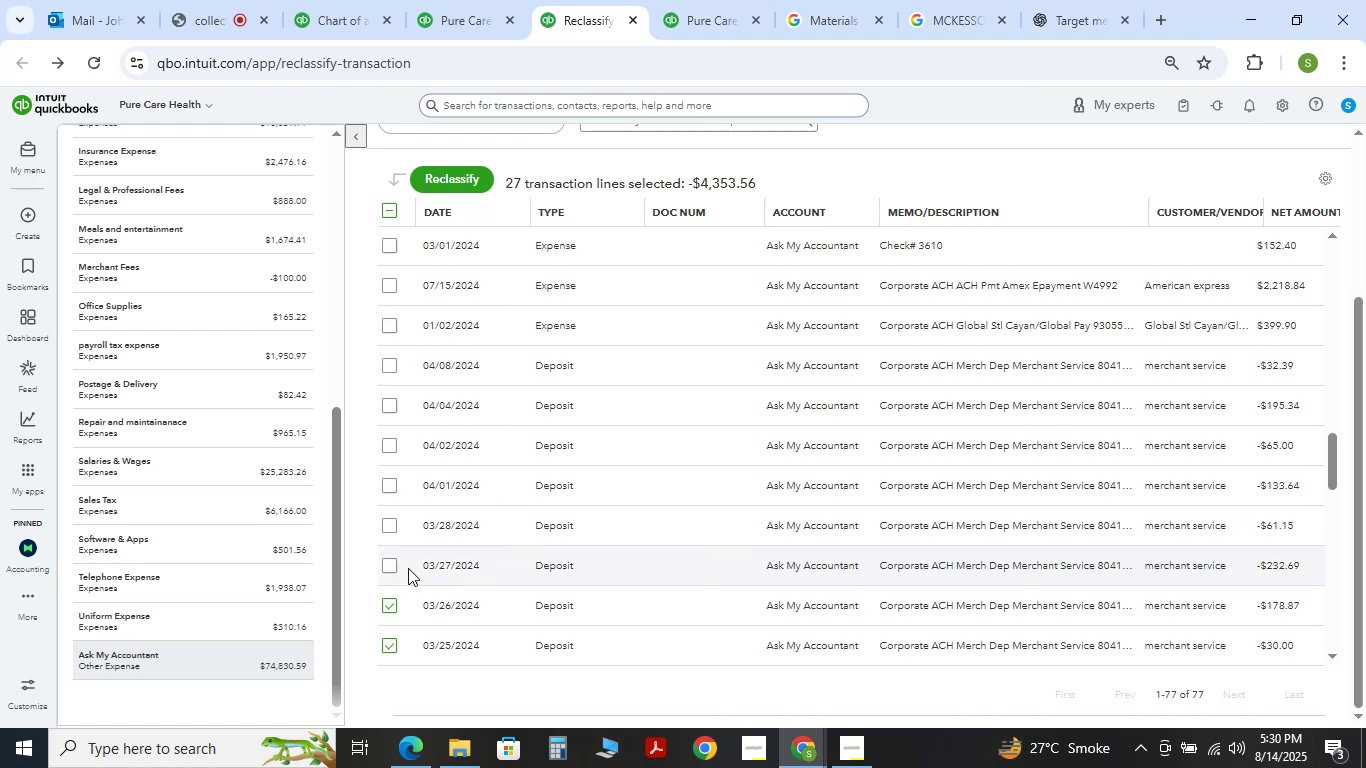 
left_click([395, 561])
 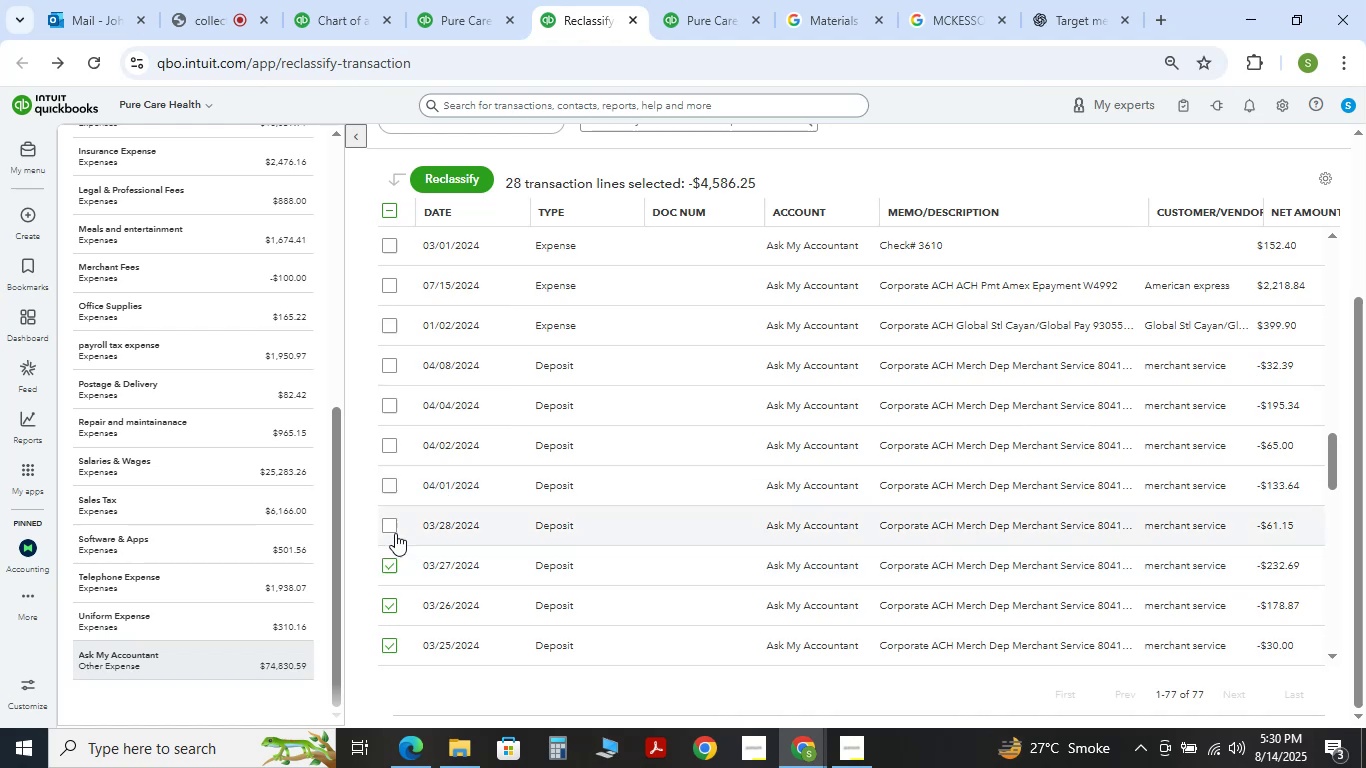 
double_click([395, 533])
 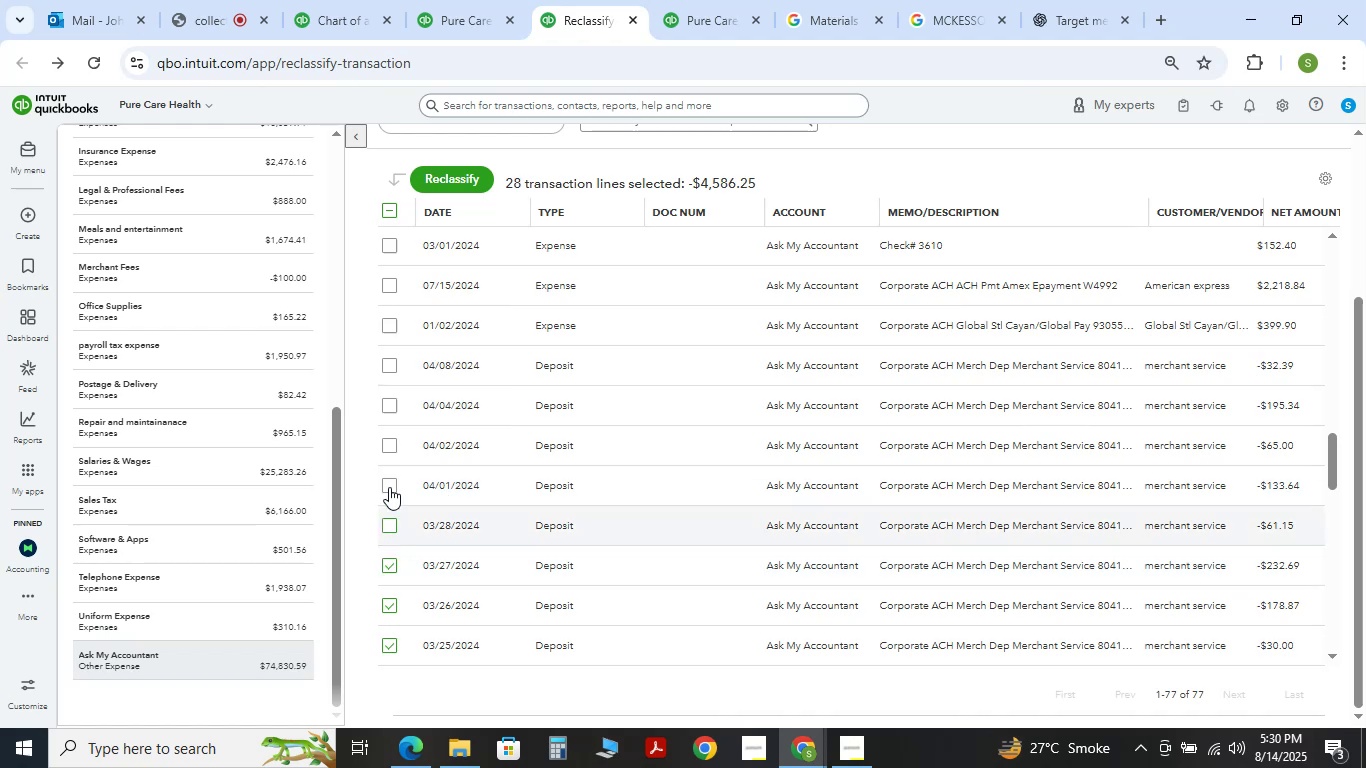 
triple_click([389, 487])
 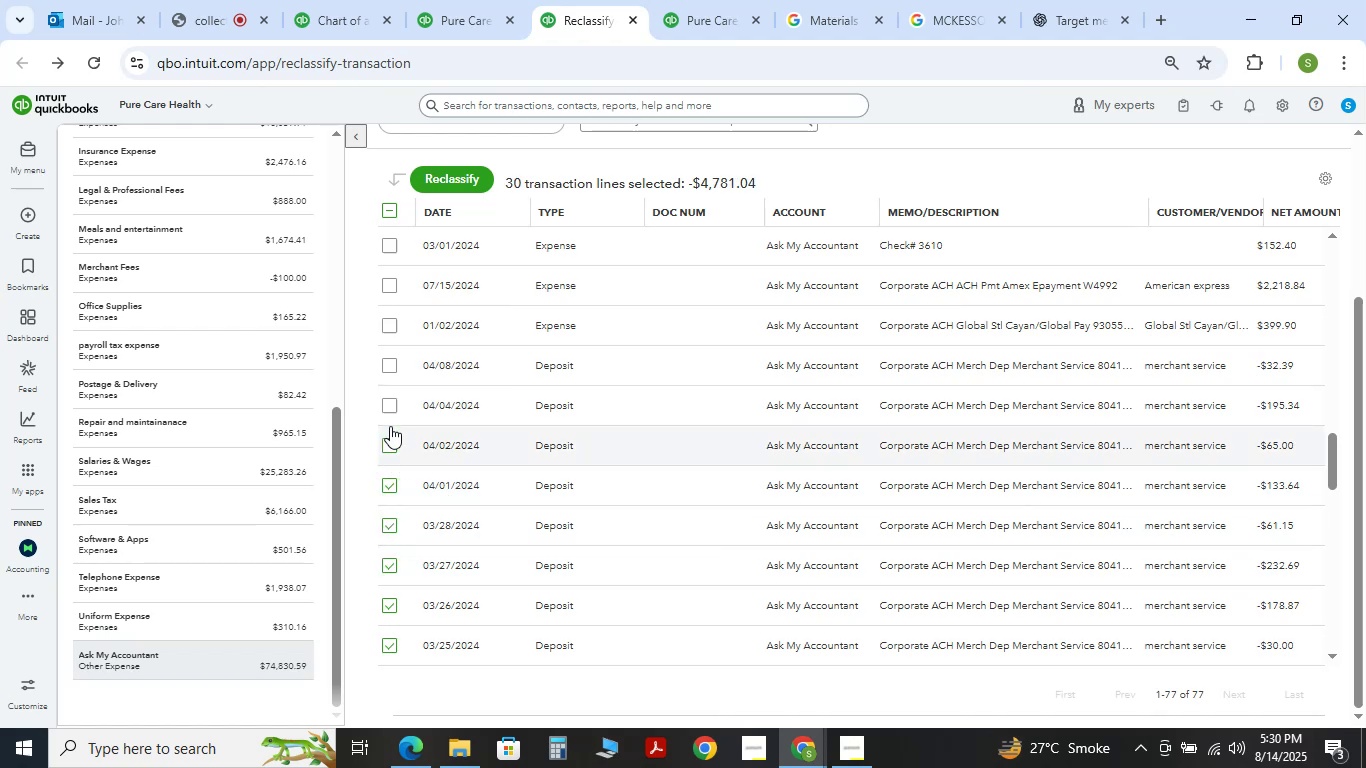 
double_click([391, 409])
 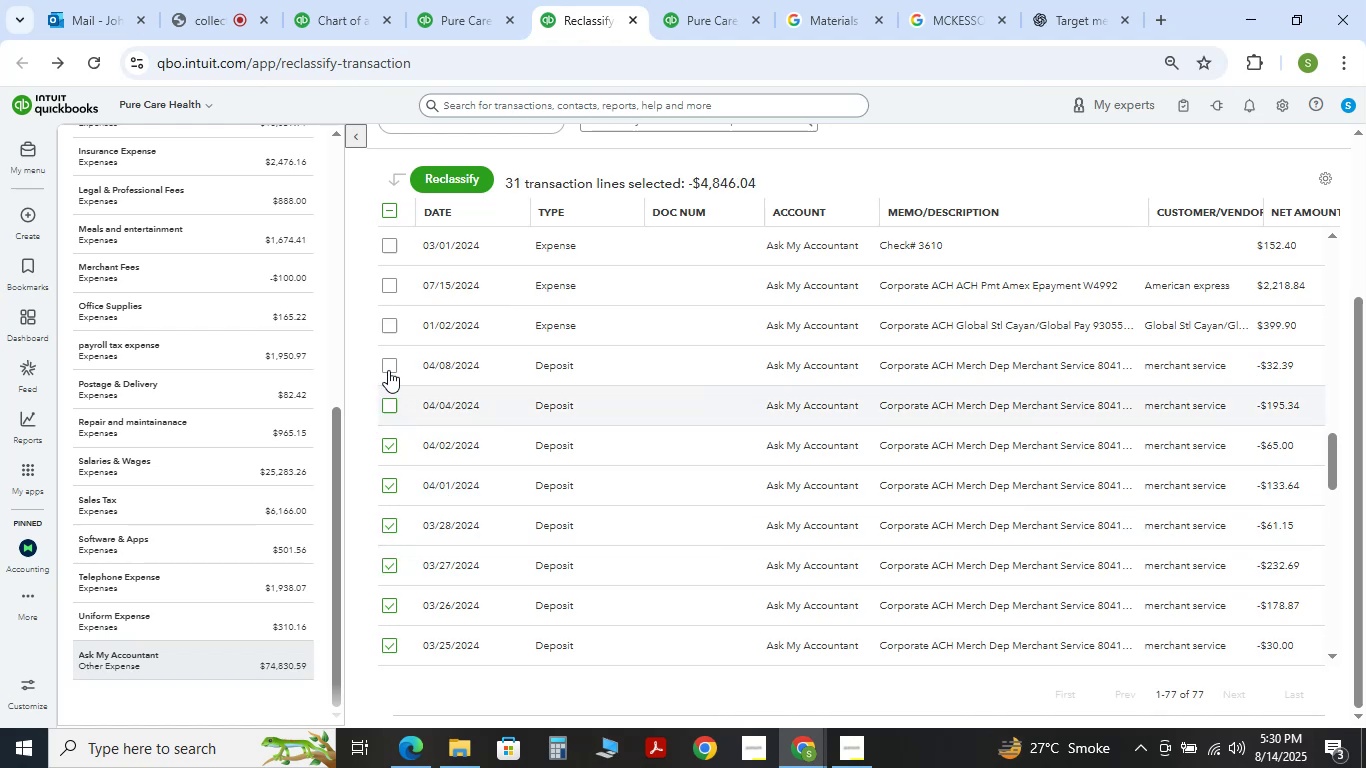 
triple_click([388, 370])
 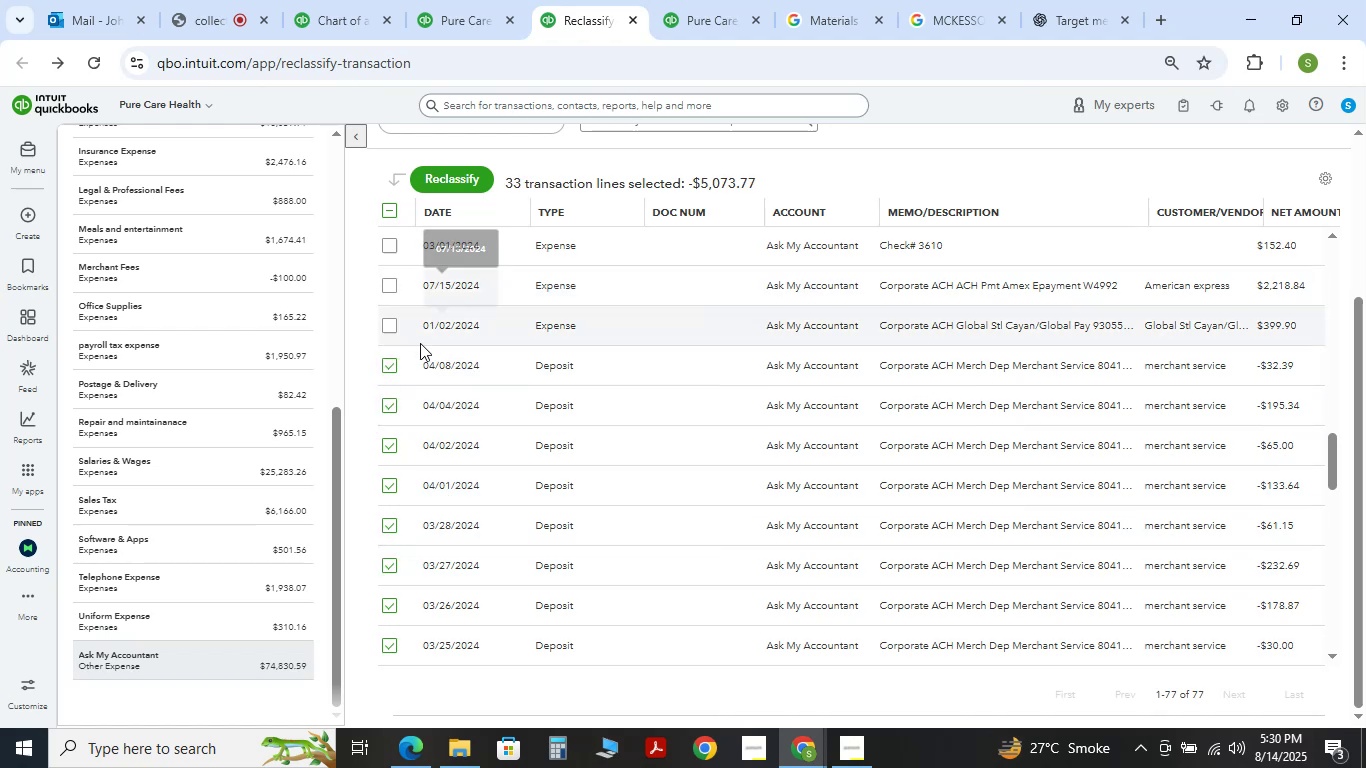 
left_click([435, 160])
 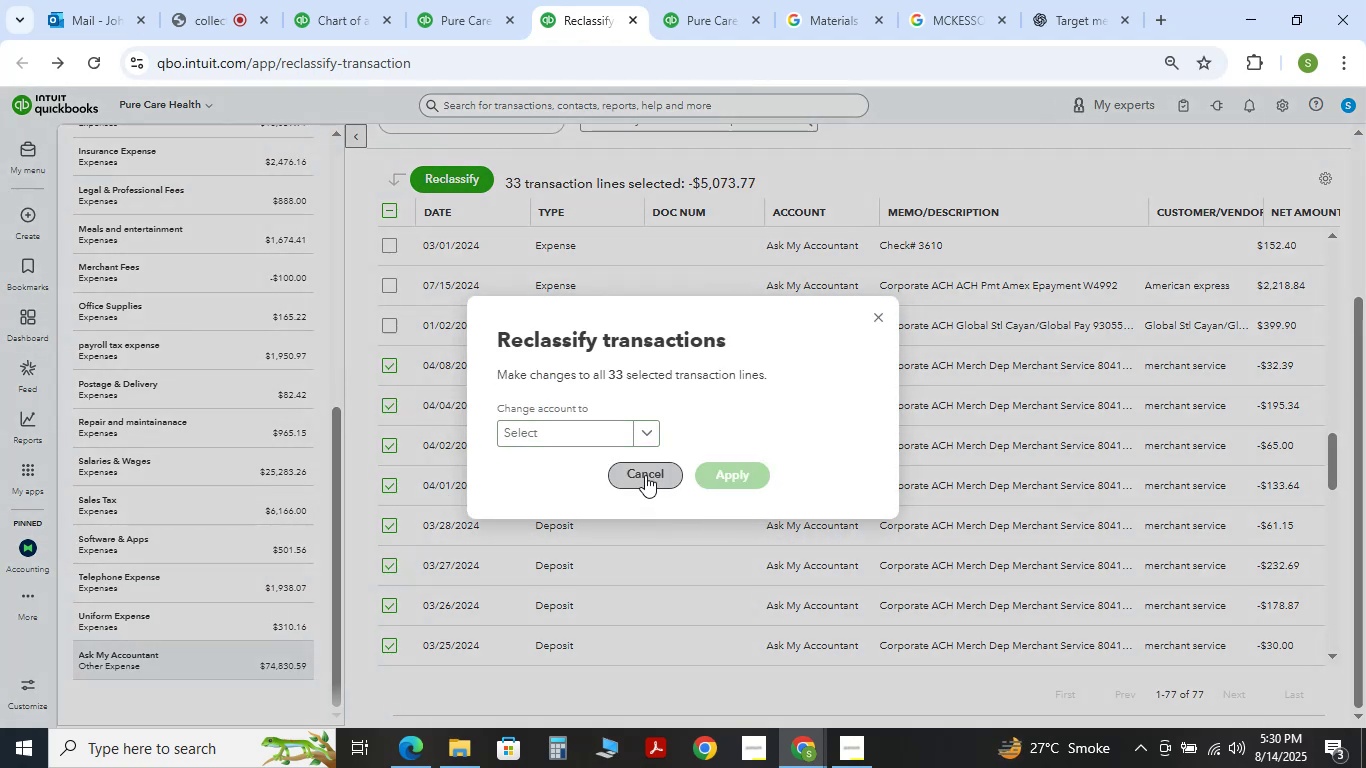 
left_click([576, 436])
 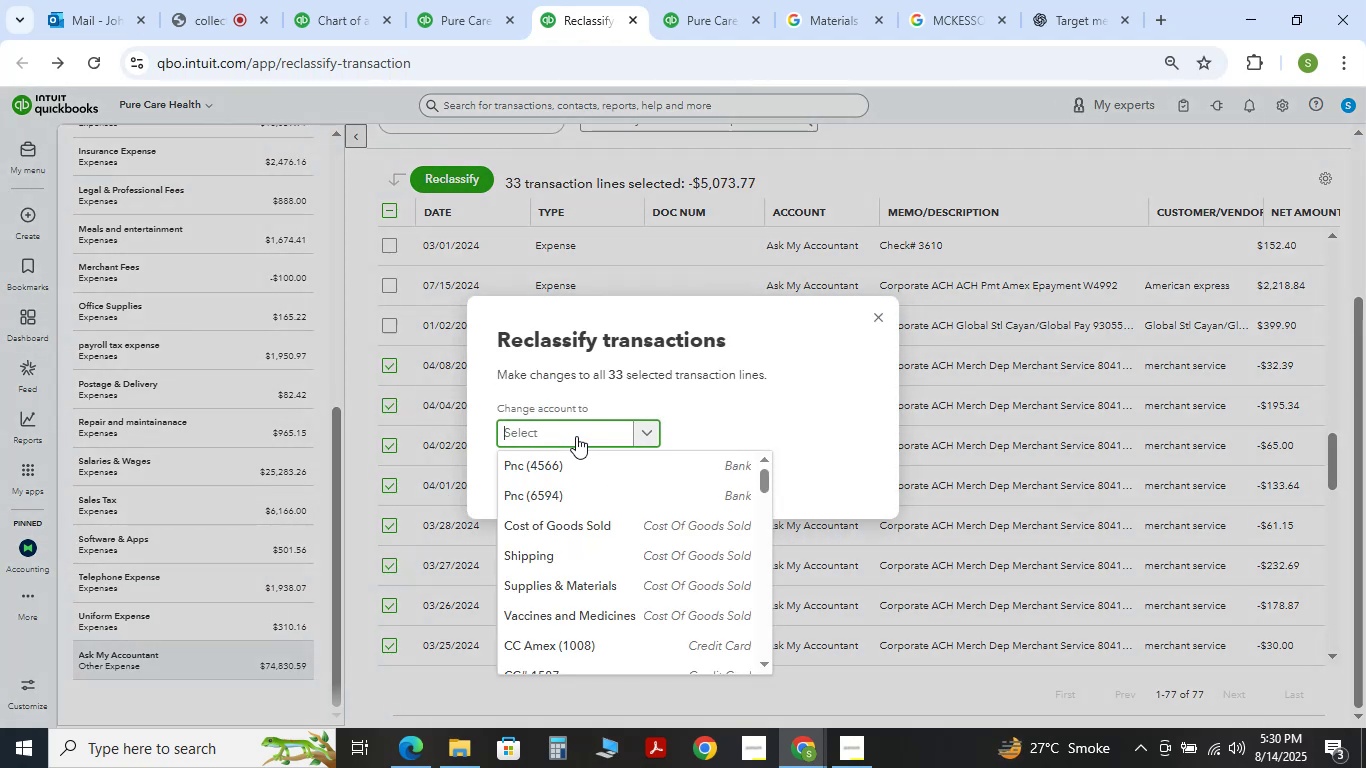 
type(Service )
 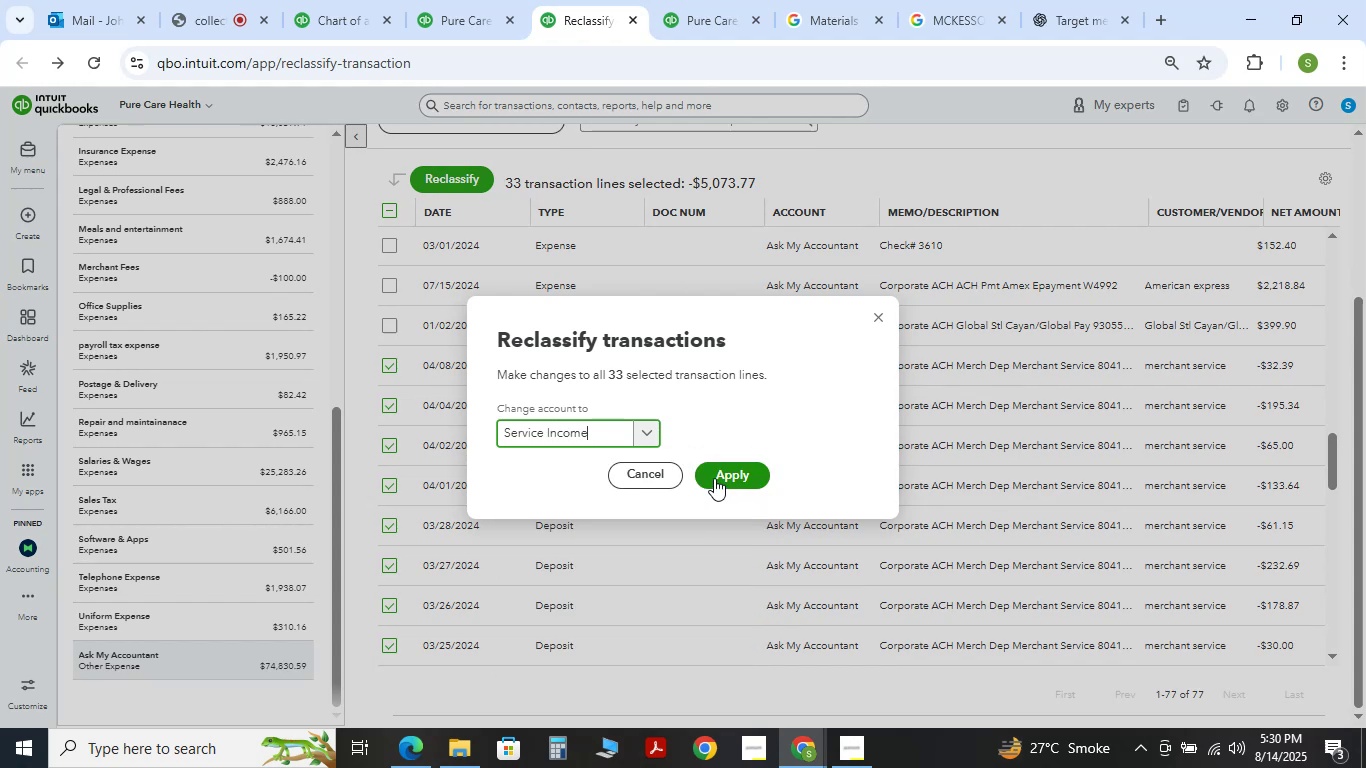 
left_click([719, 476])
 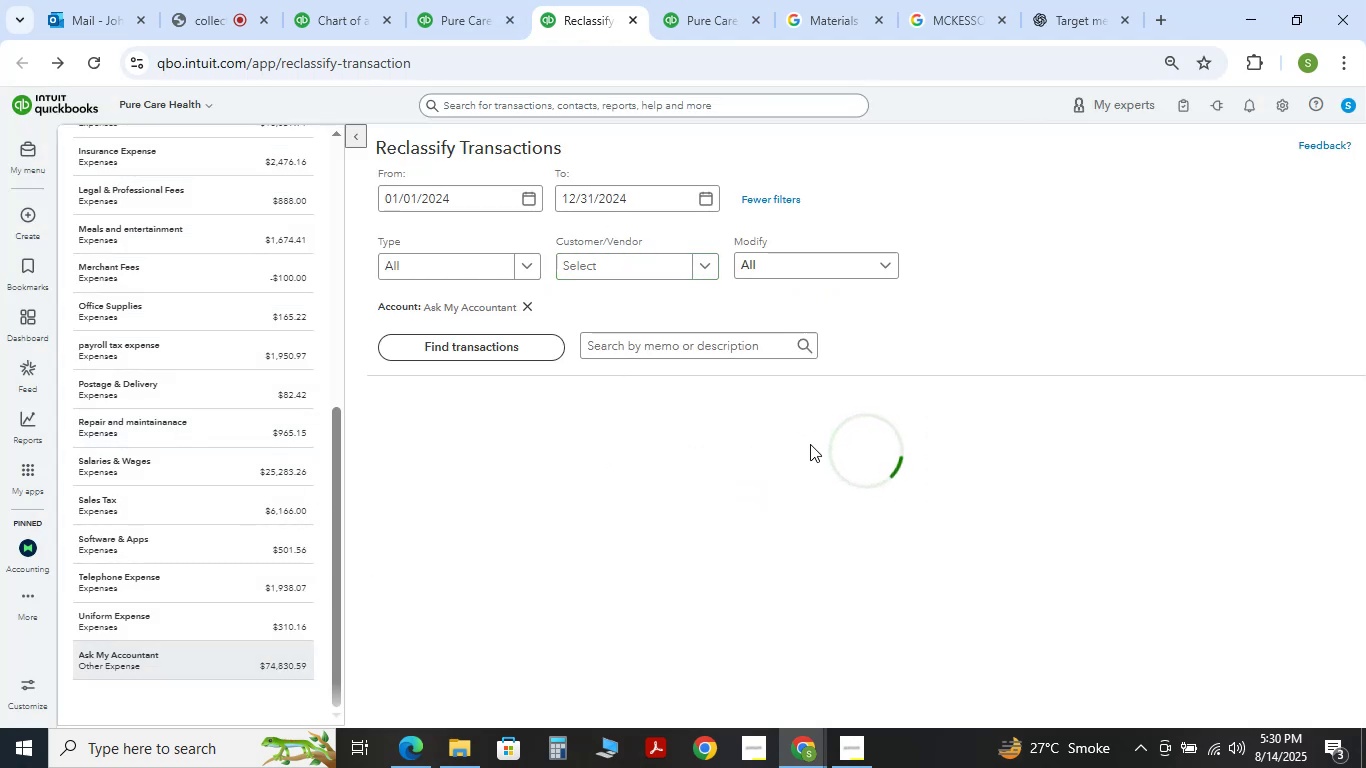 
wait(5.61)
 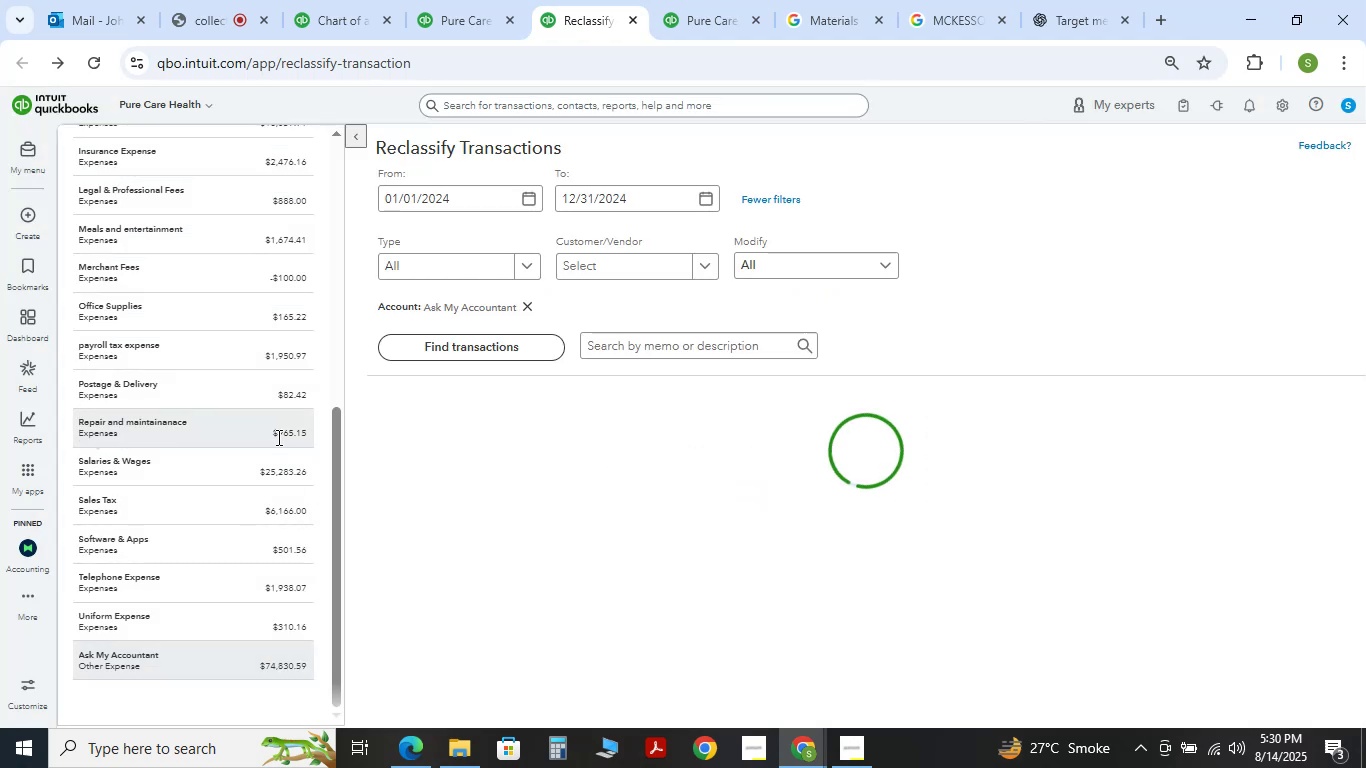 
scroll: coordinate [1032, 524], scroll_direction: down, amount: 30.0
 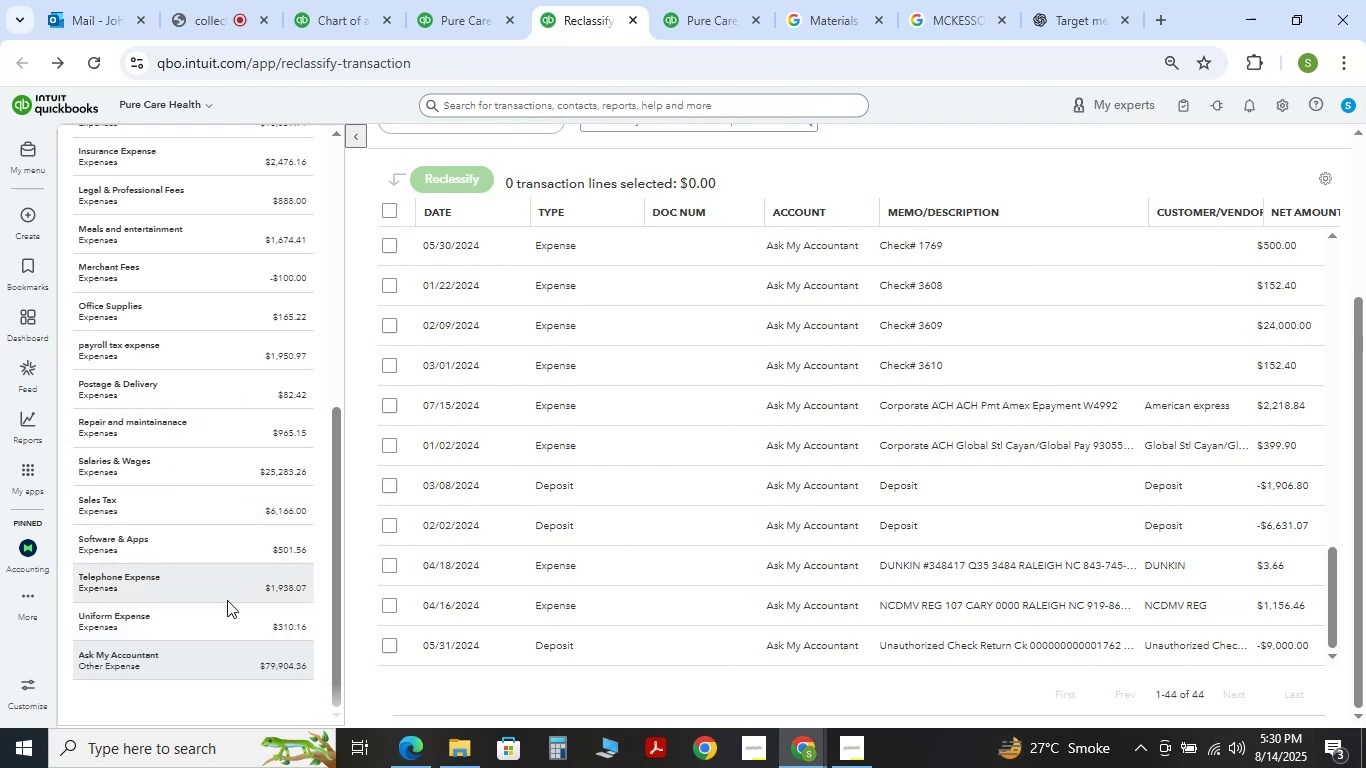 
wait(5.06)
 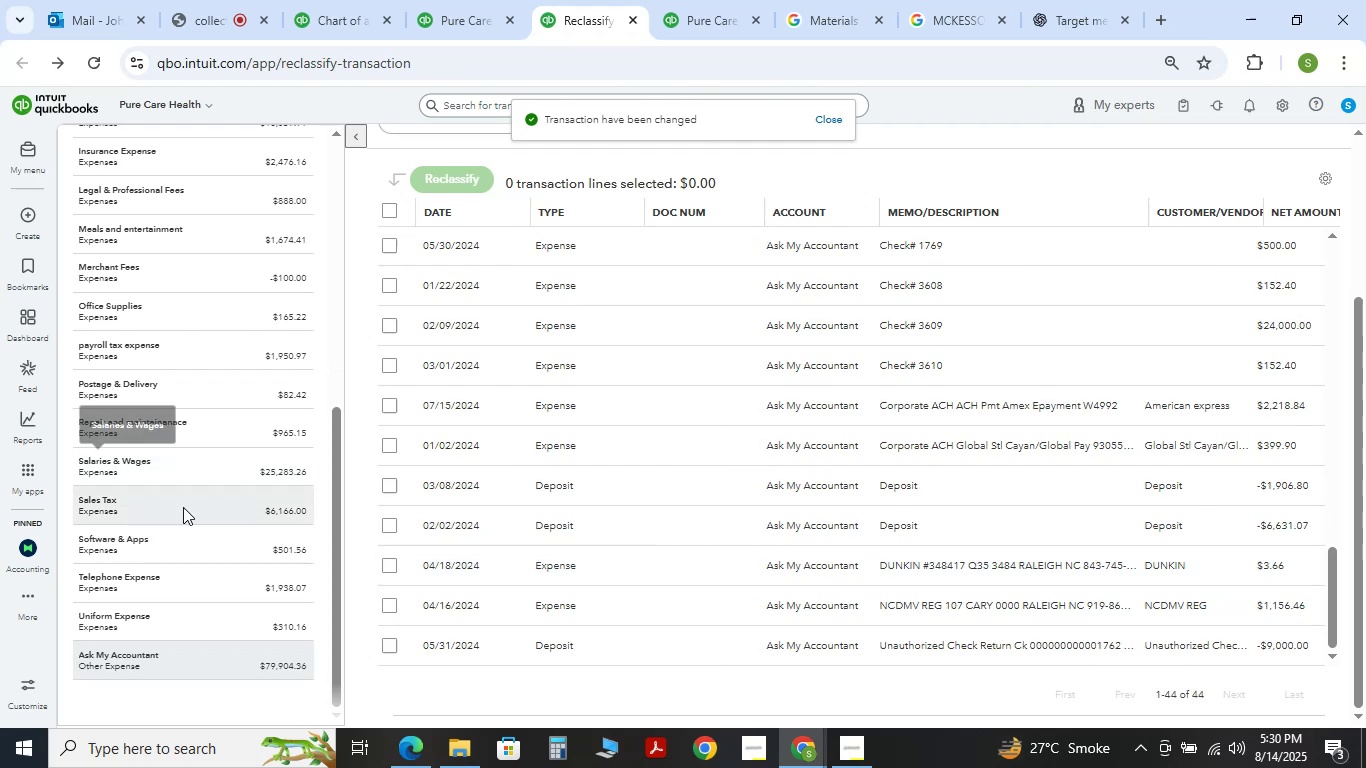 
scroll: coordinate [887, 577], scroll_direction: down, amount: 5.0
 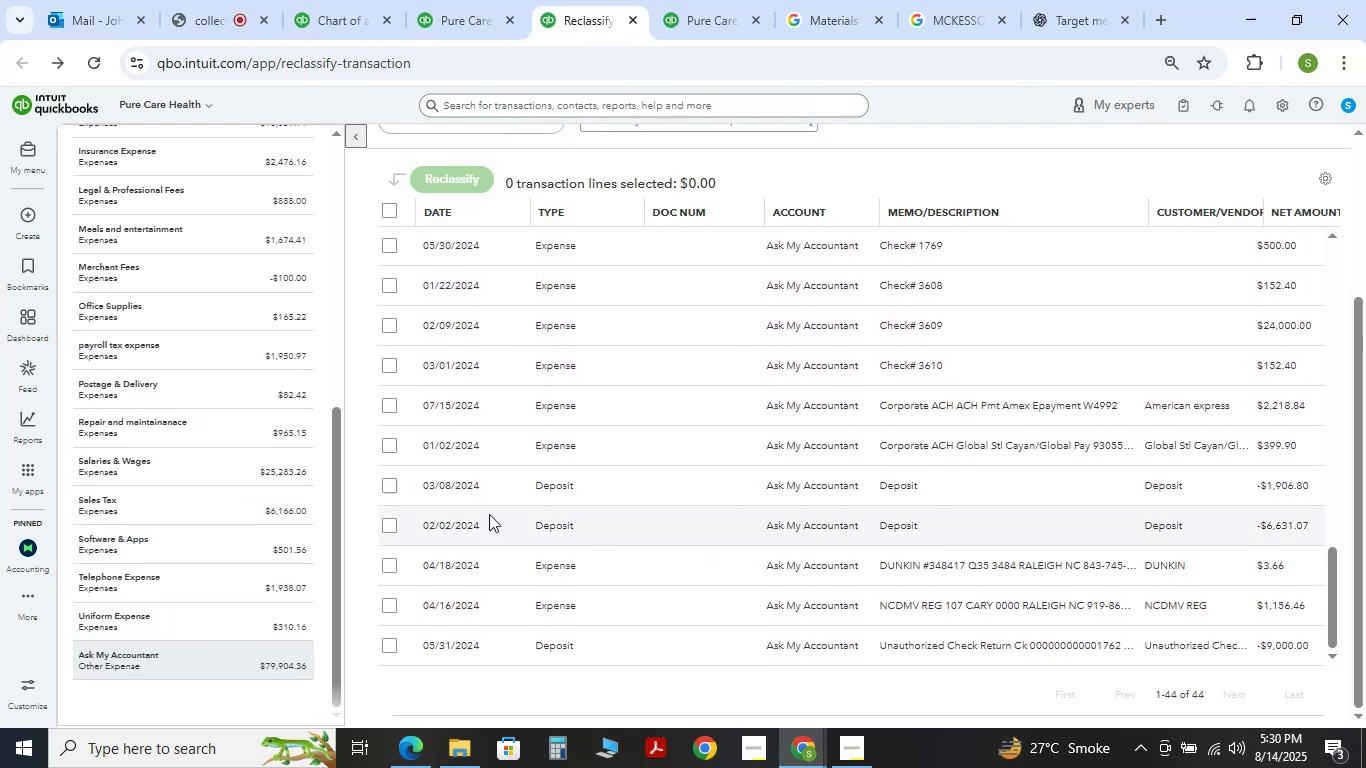 
left_click([394, 483])
 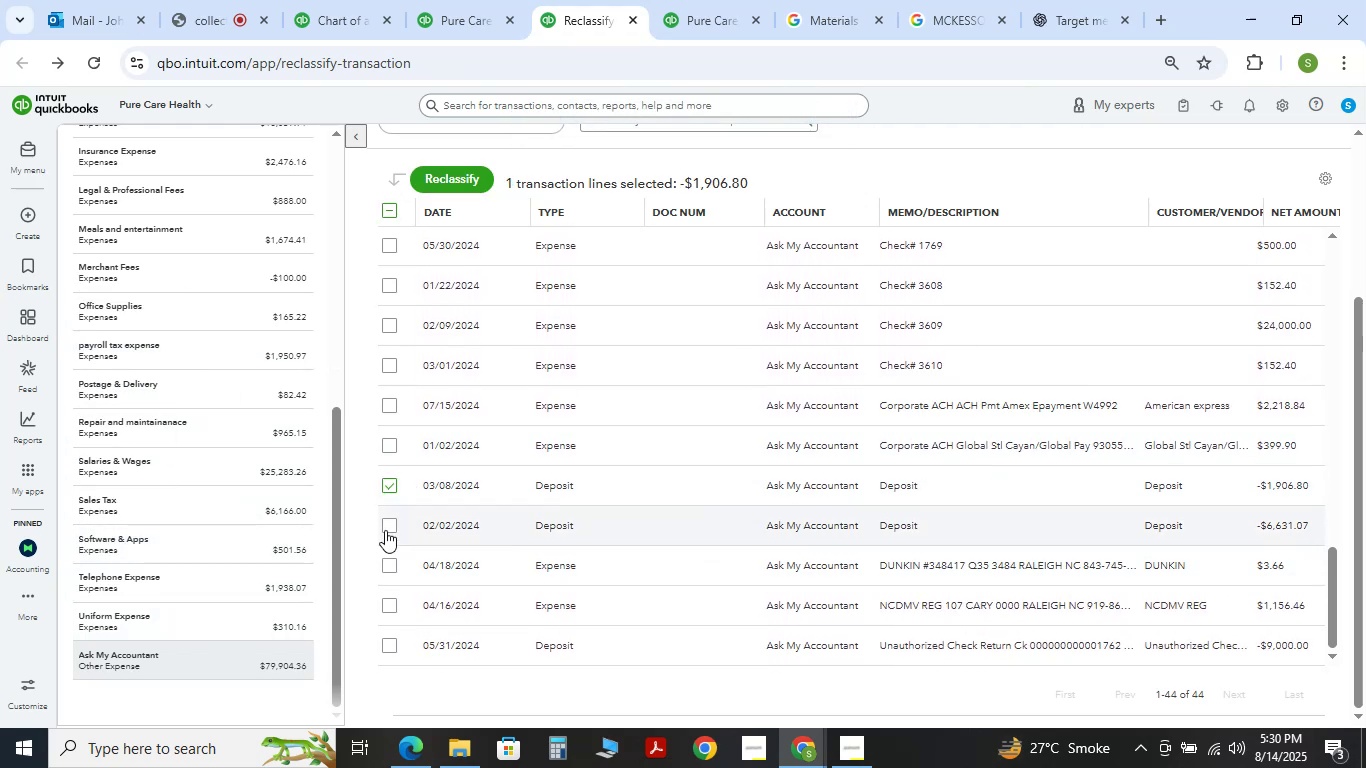 
left_click([385, 530])
 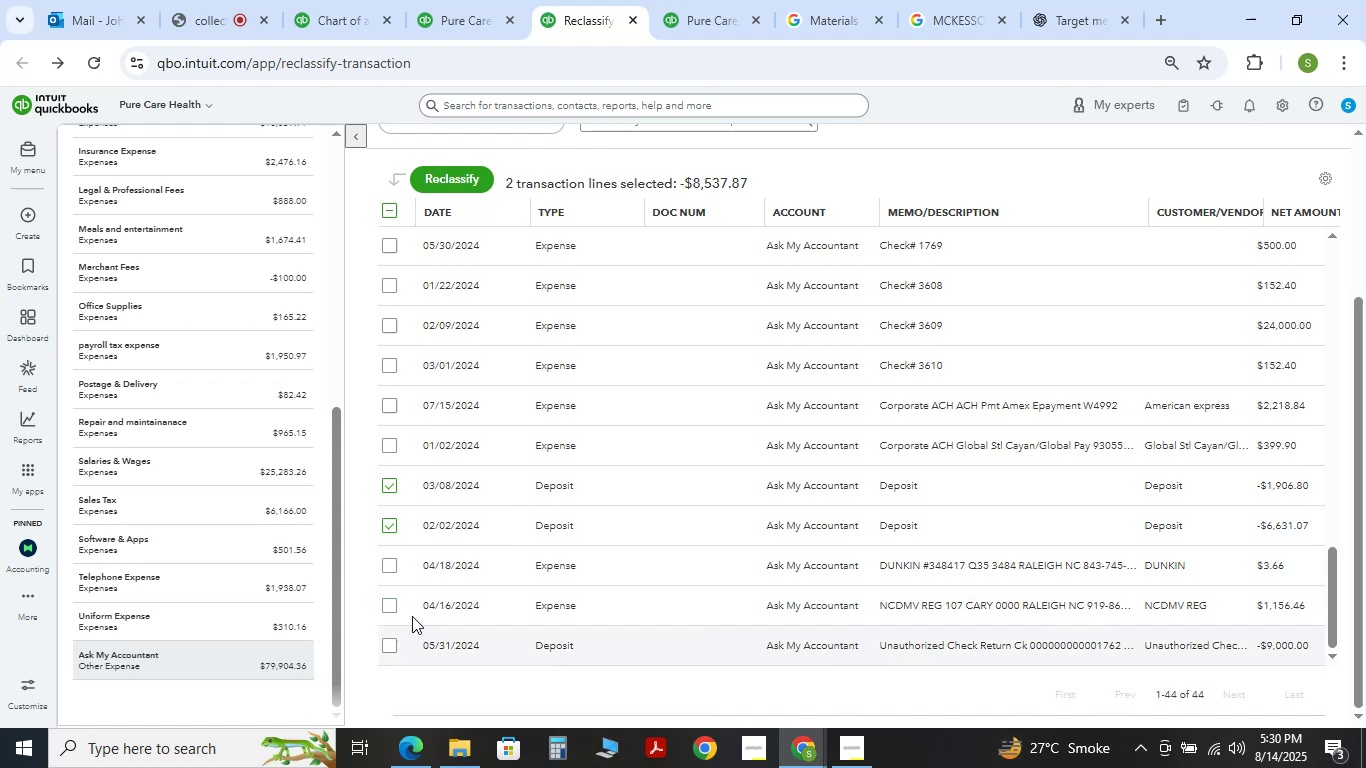 
left_click([456, 189])
 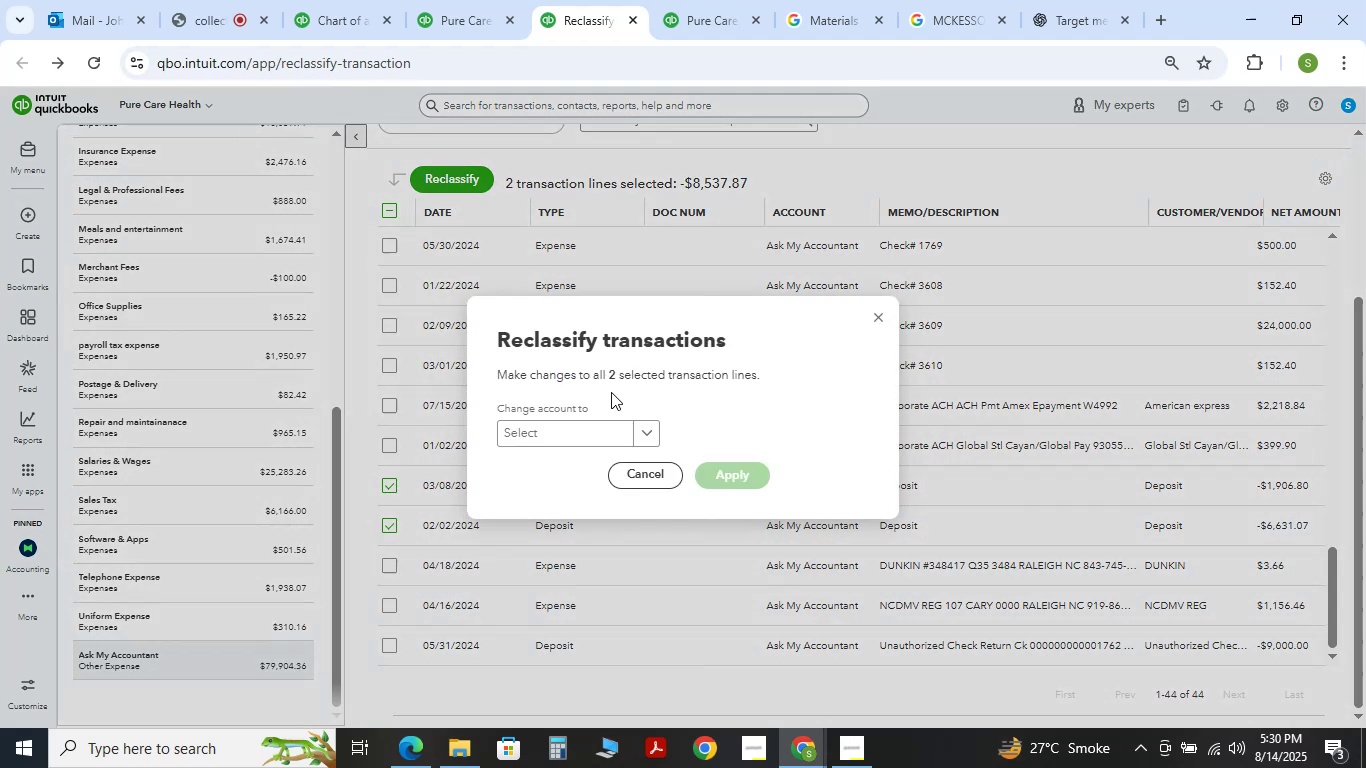 
left_click([604, 429])
 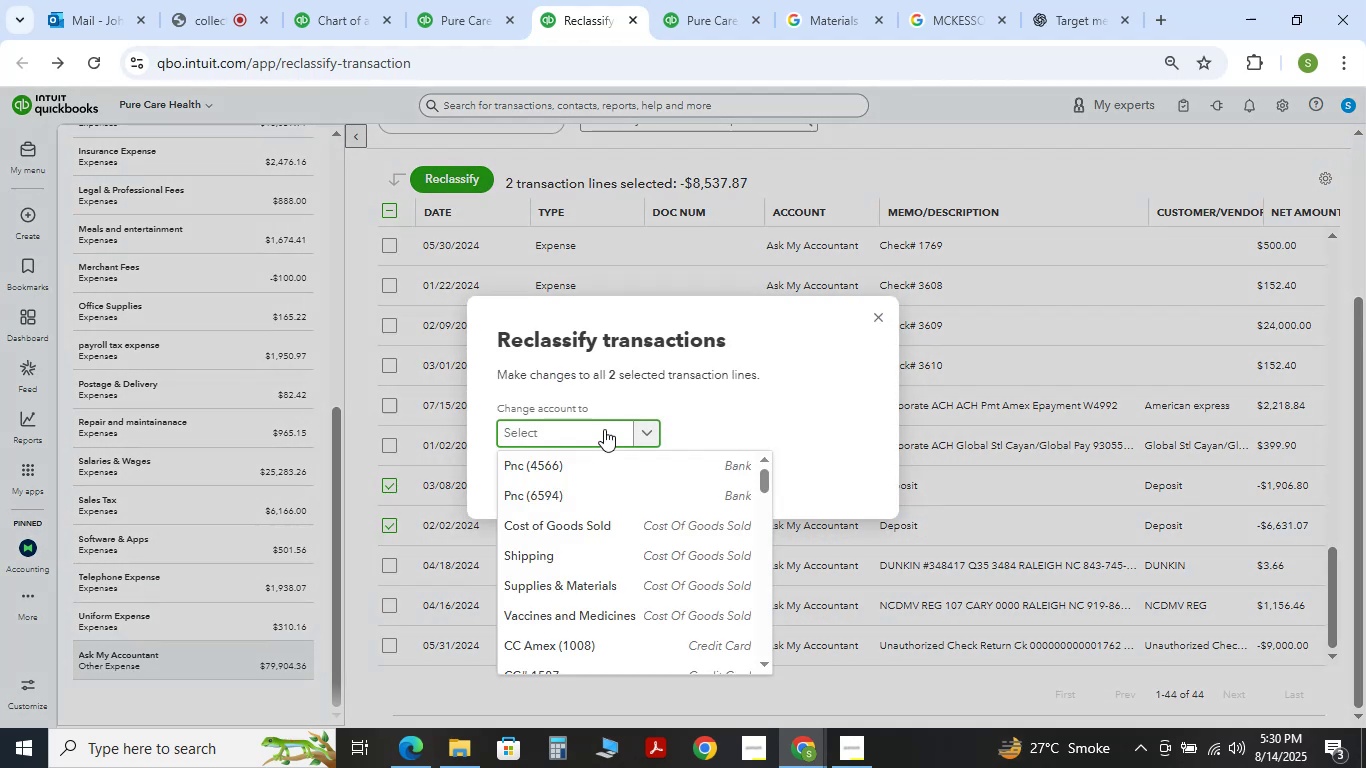 
type(Service)
 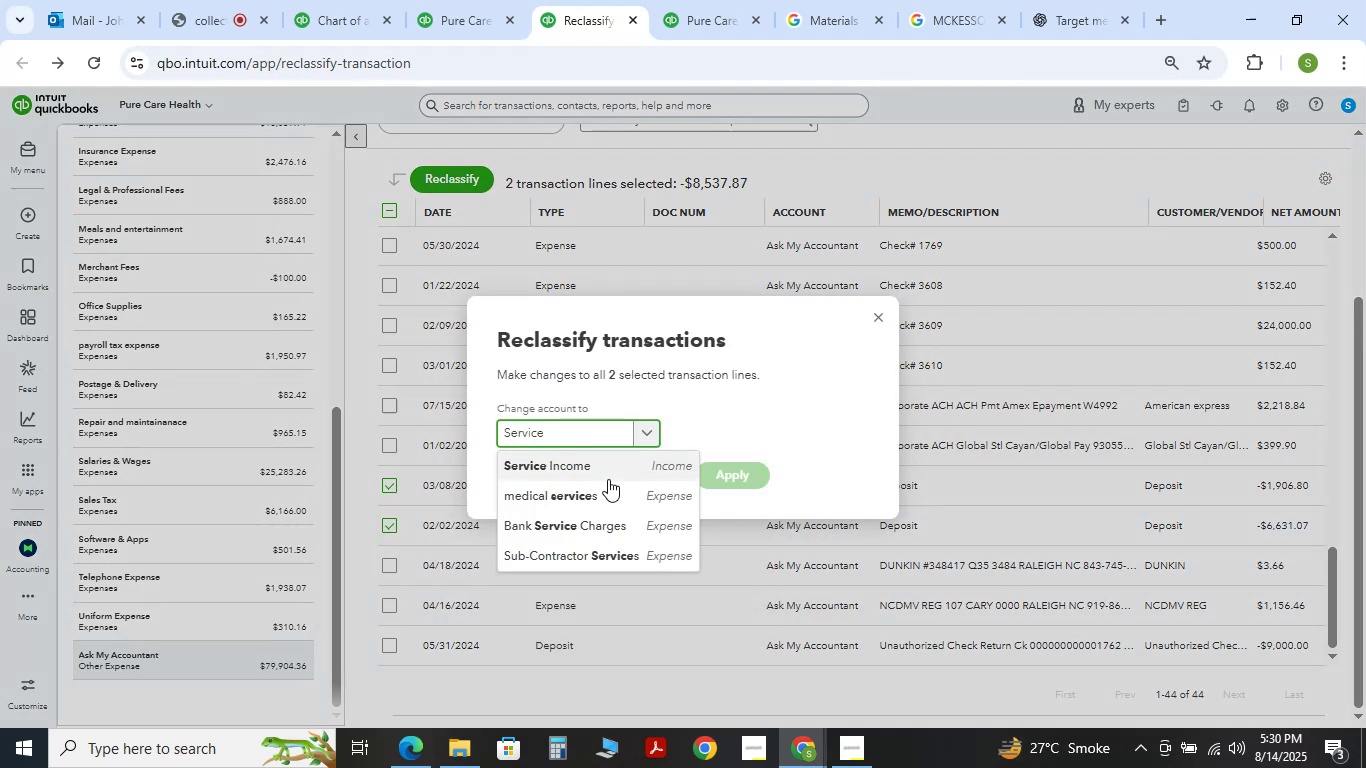 
left_click([606, 480])
 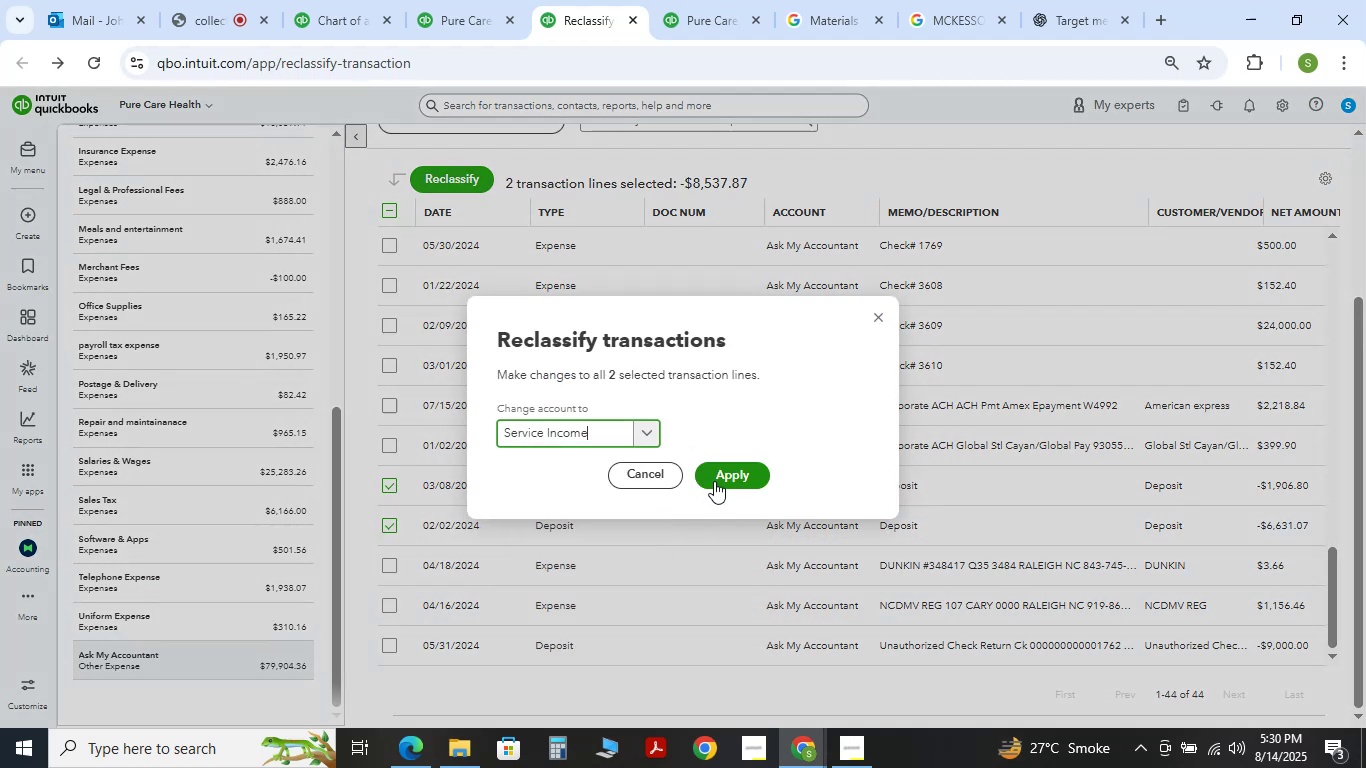 
left_click([714, 481])
 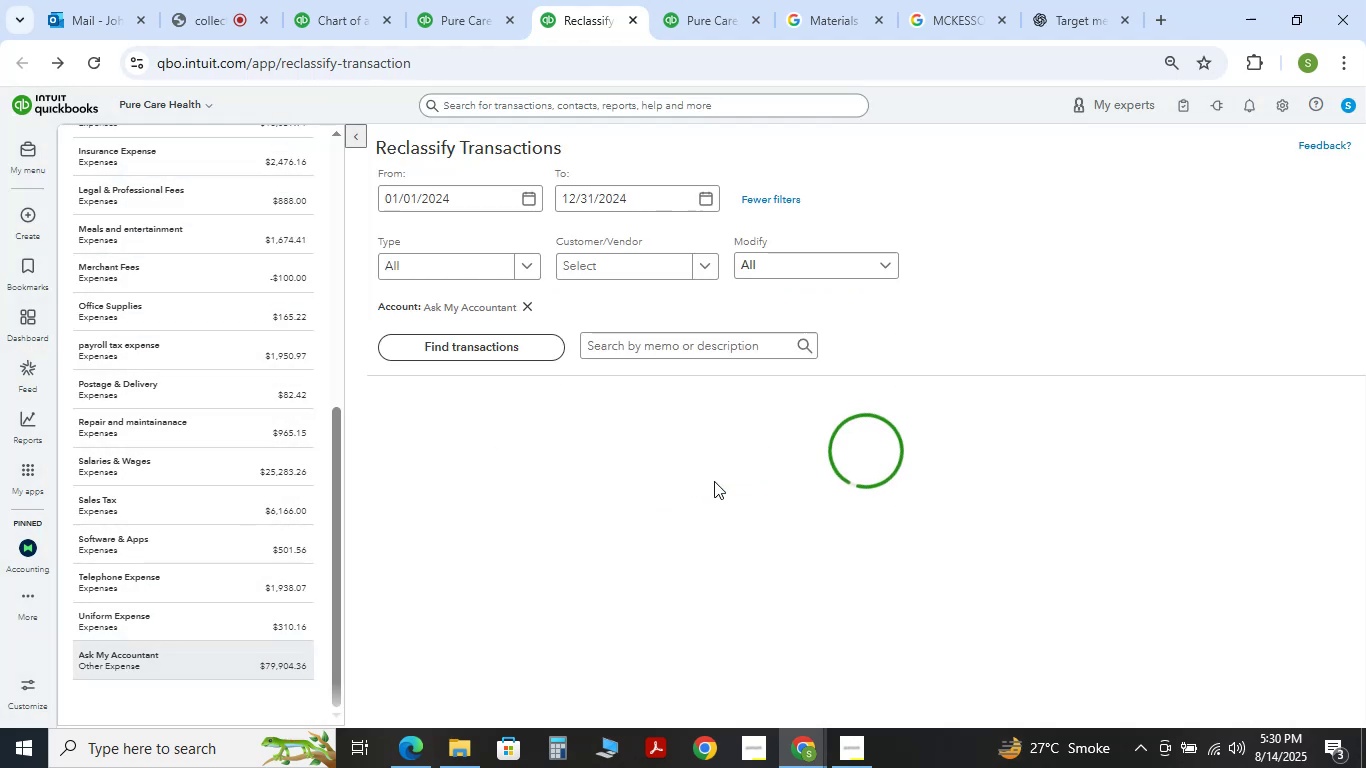 
left_click([402, 0])
 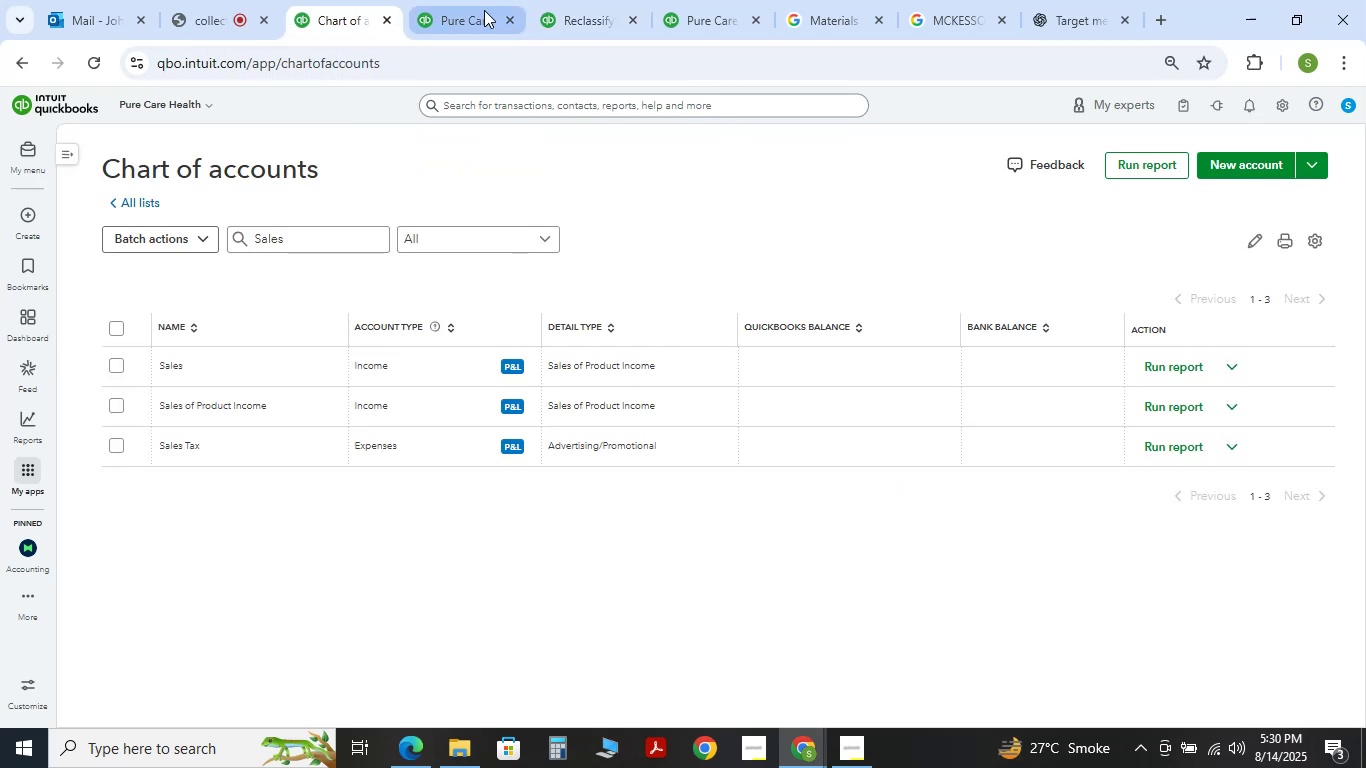 
left_click([429, 0])
 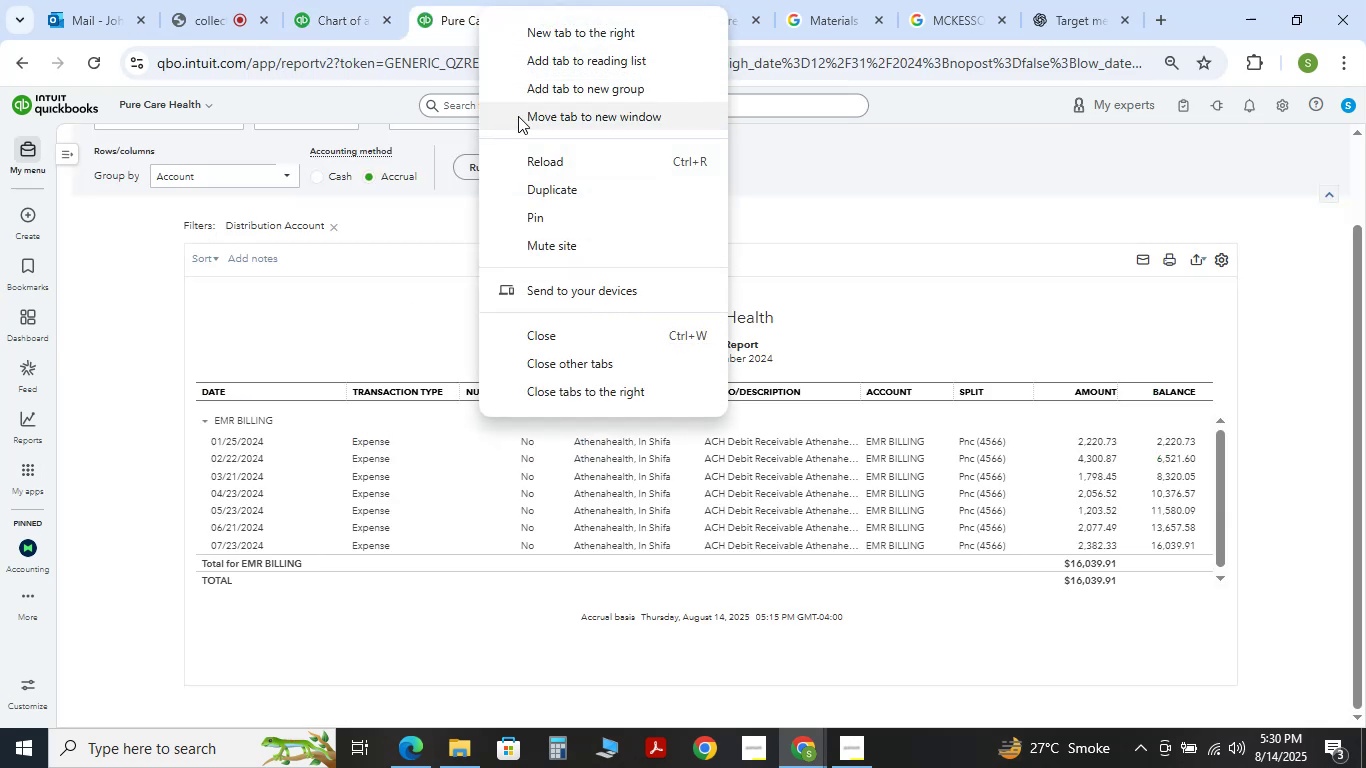 
left_click([536, 195])
 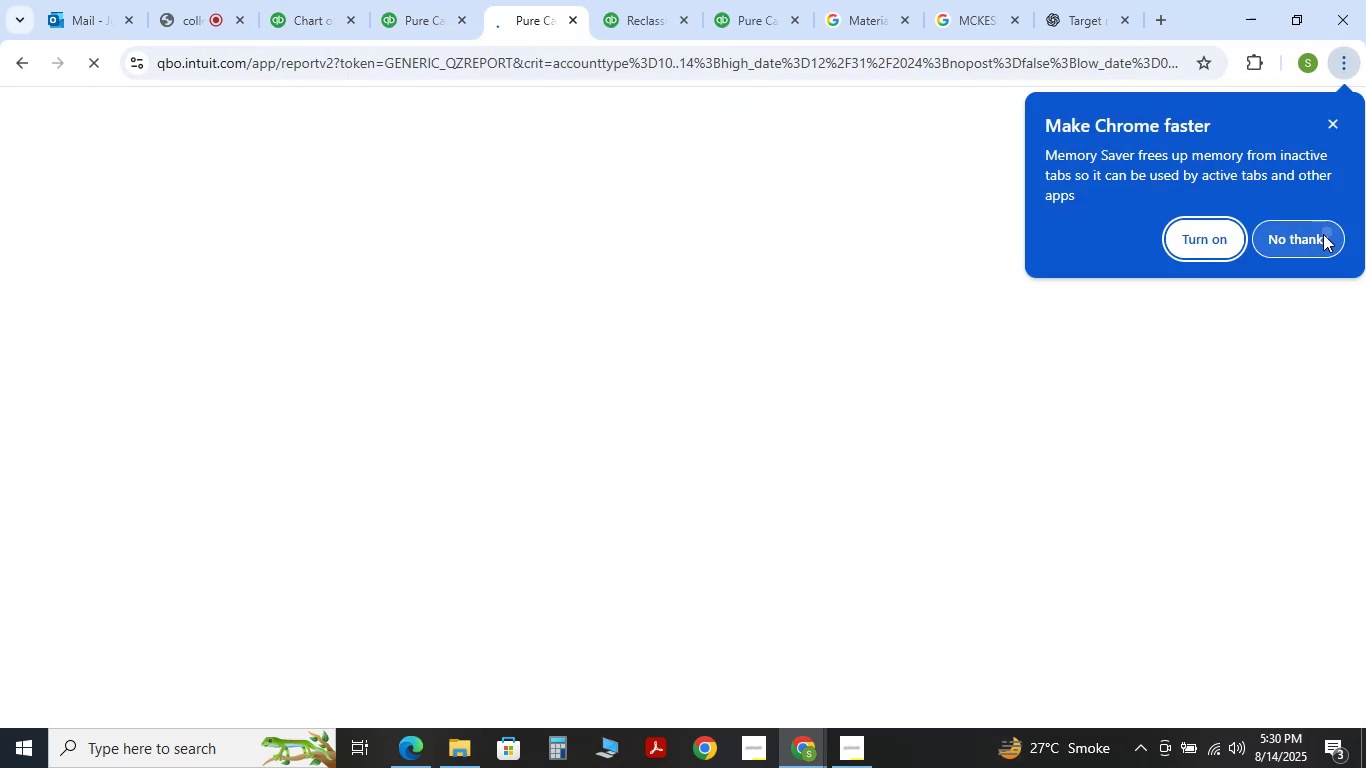 
double_click([456, 0])
 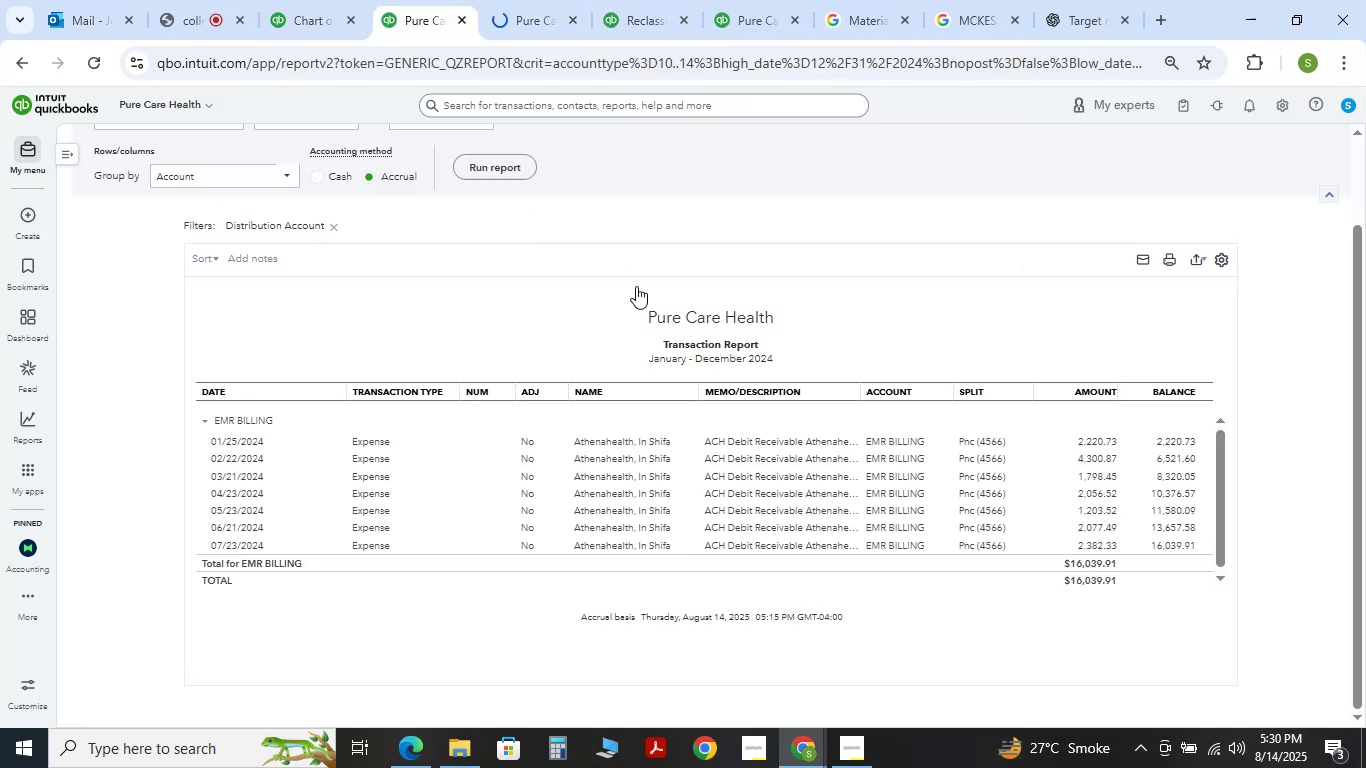 
scroll: coordinate [651, 291], scroll_direction: up, amount: 2.0
 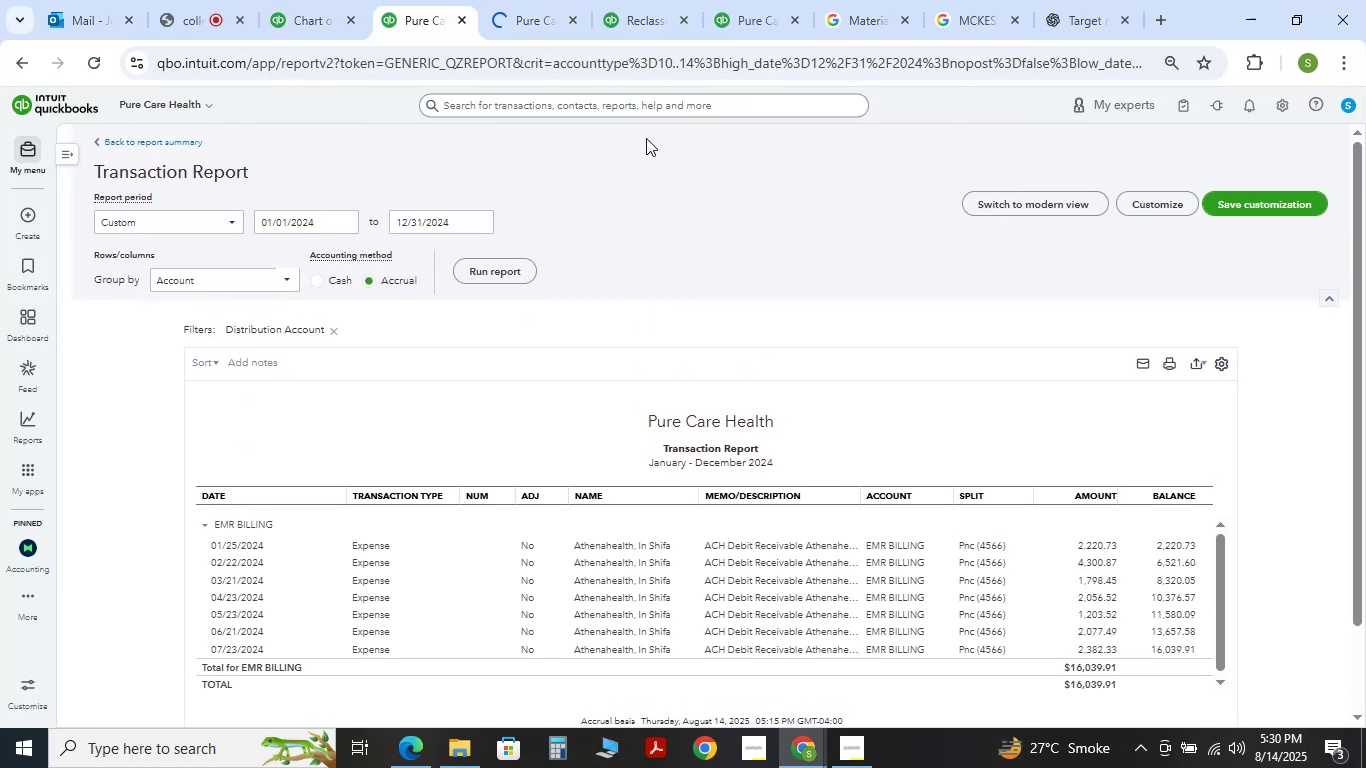 
left_click([635, 113])
 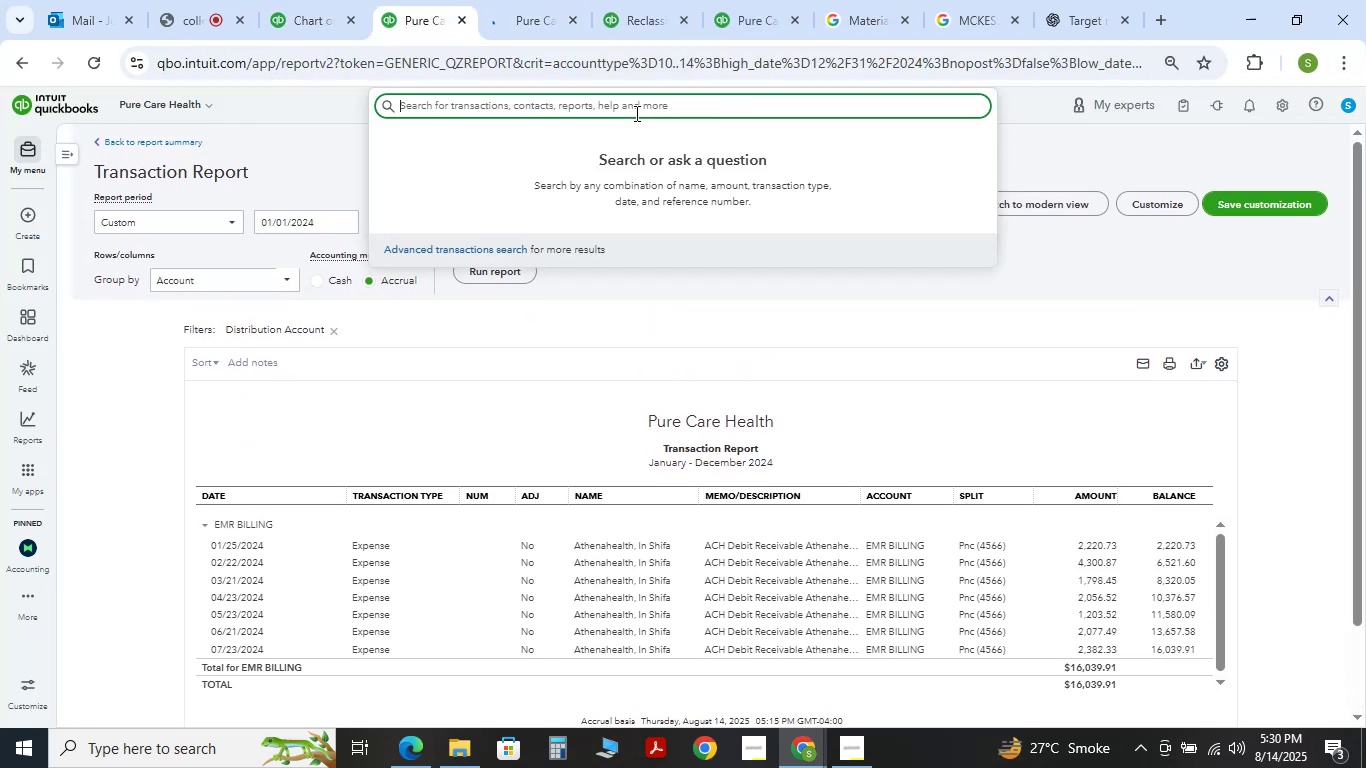 
key(Numpad9)
 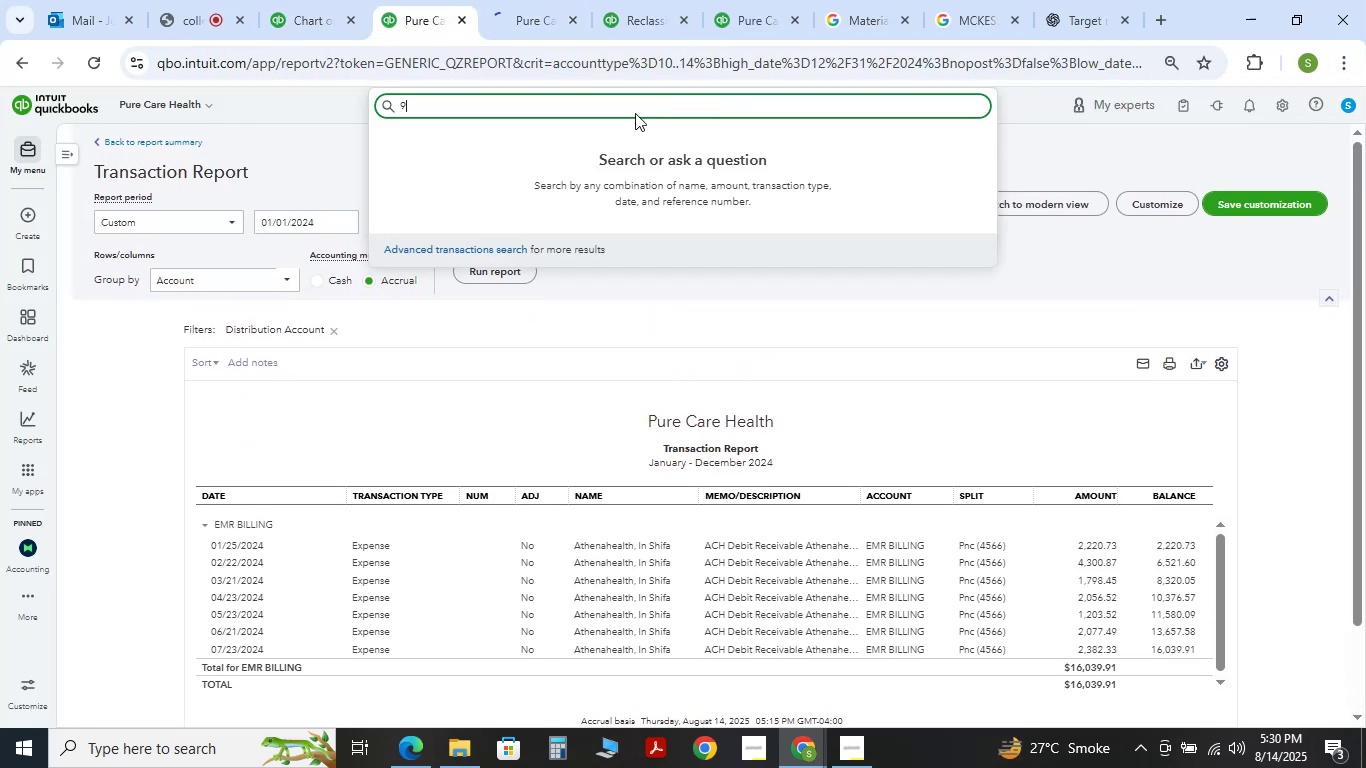 
key(Numpad0)
 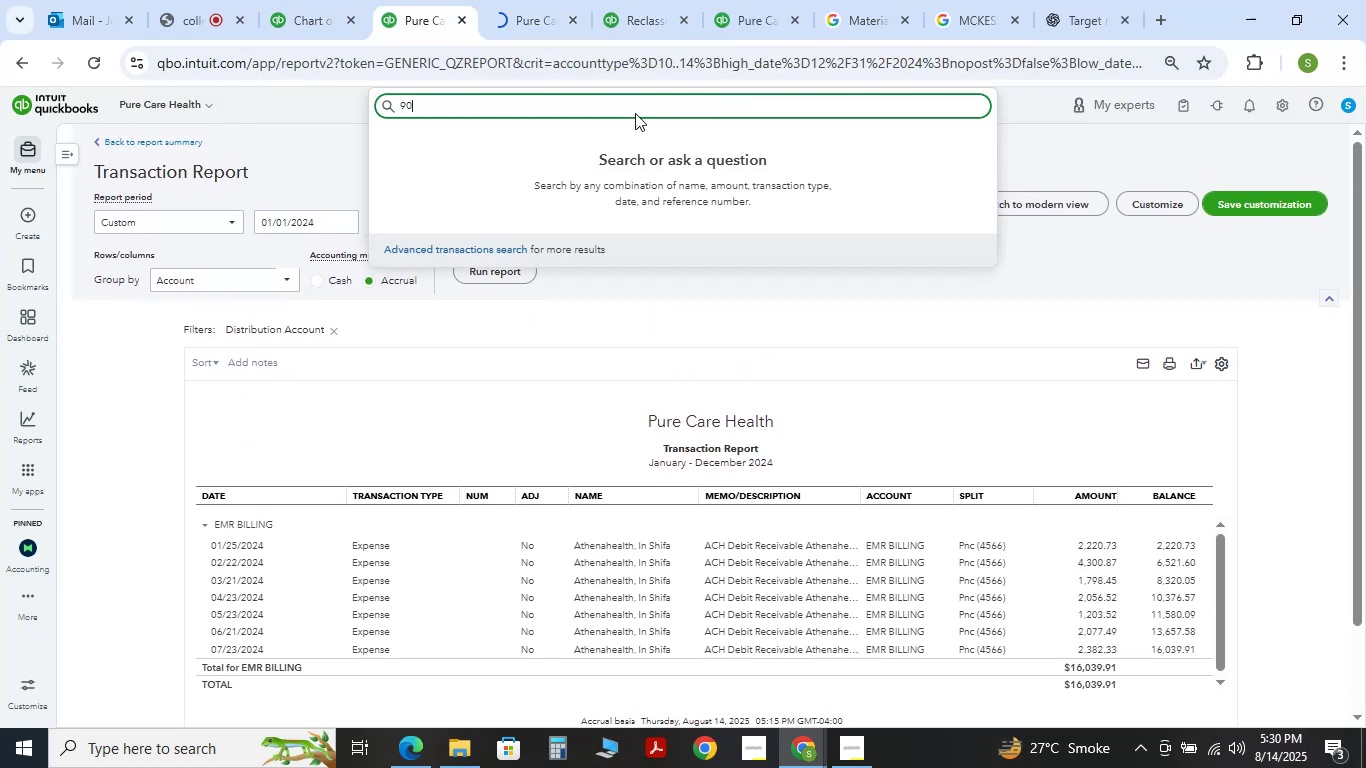 
key(Numpad0)
 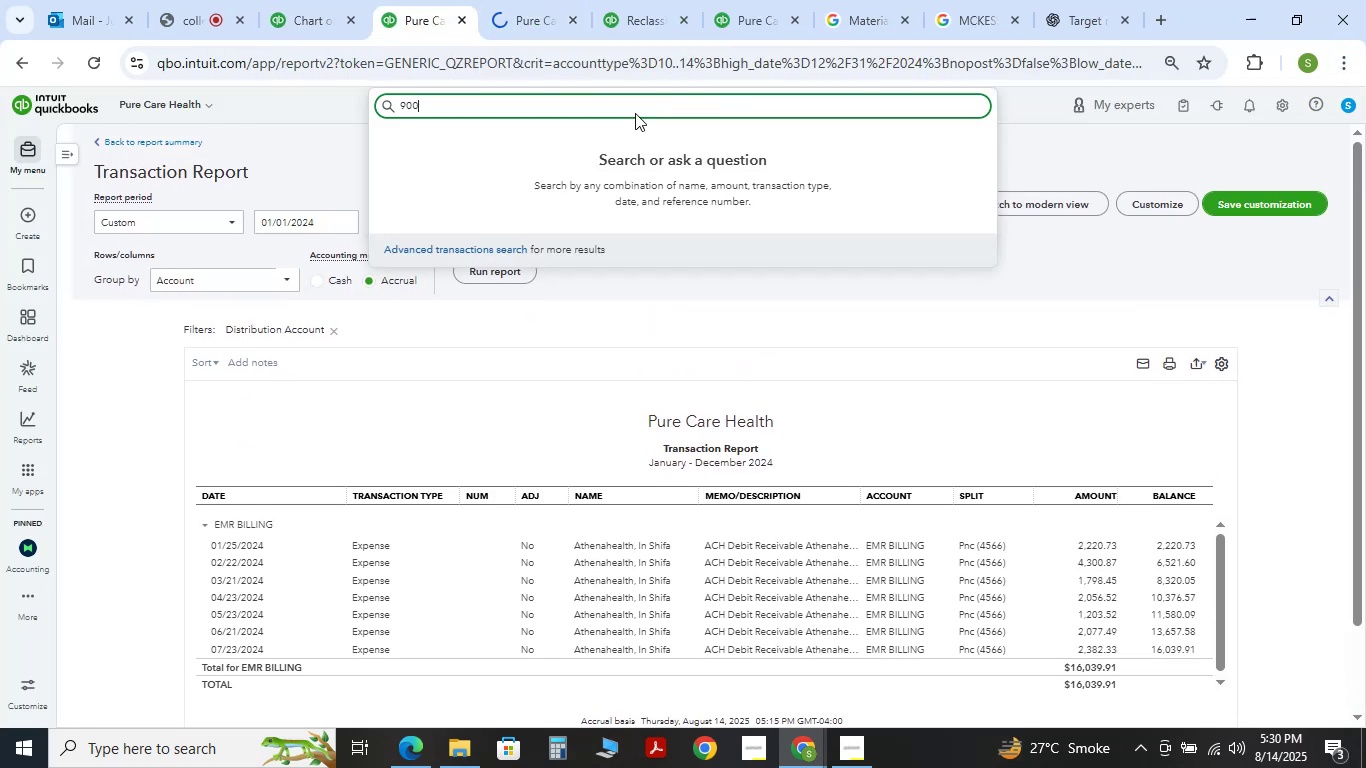 
key(Numpad0)
 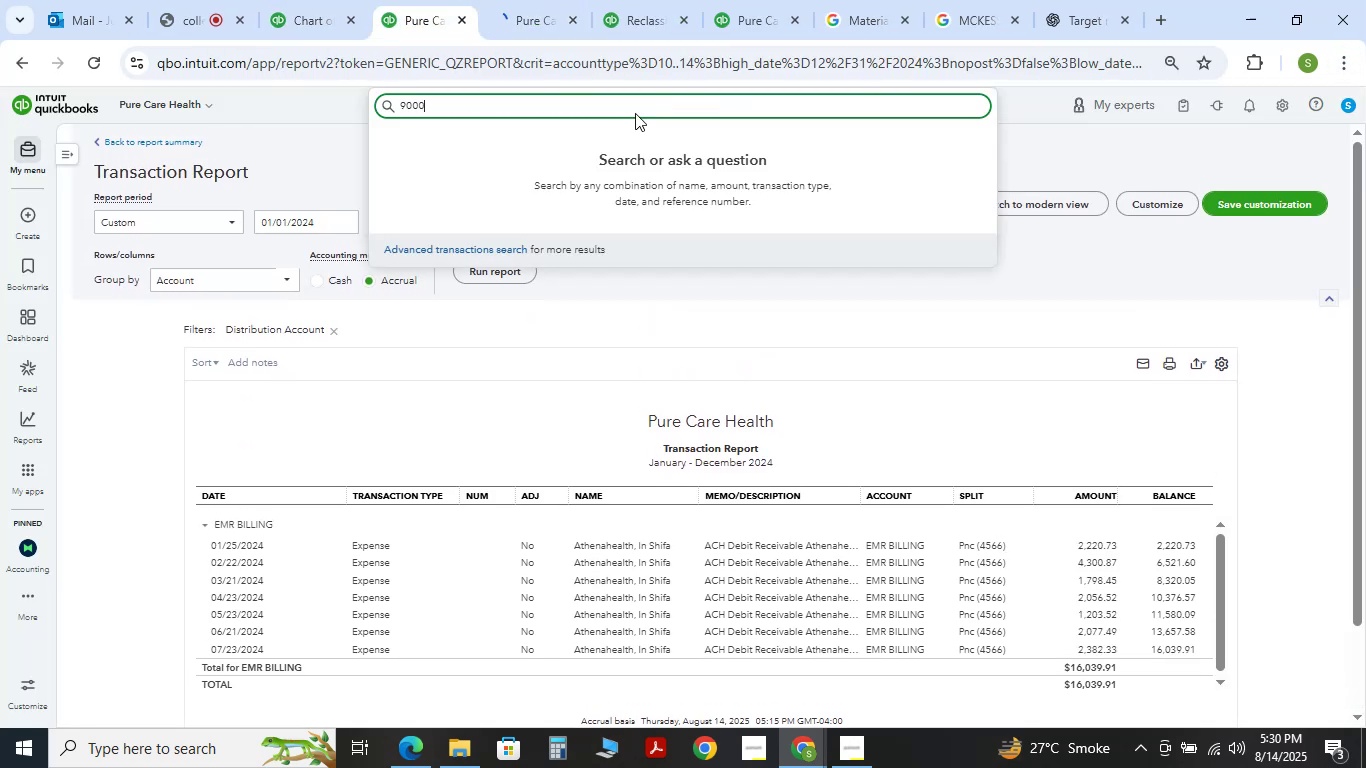 
key(NumpadDecimal)
 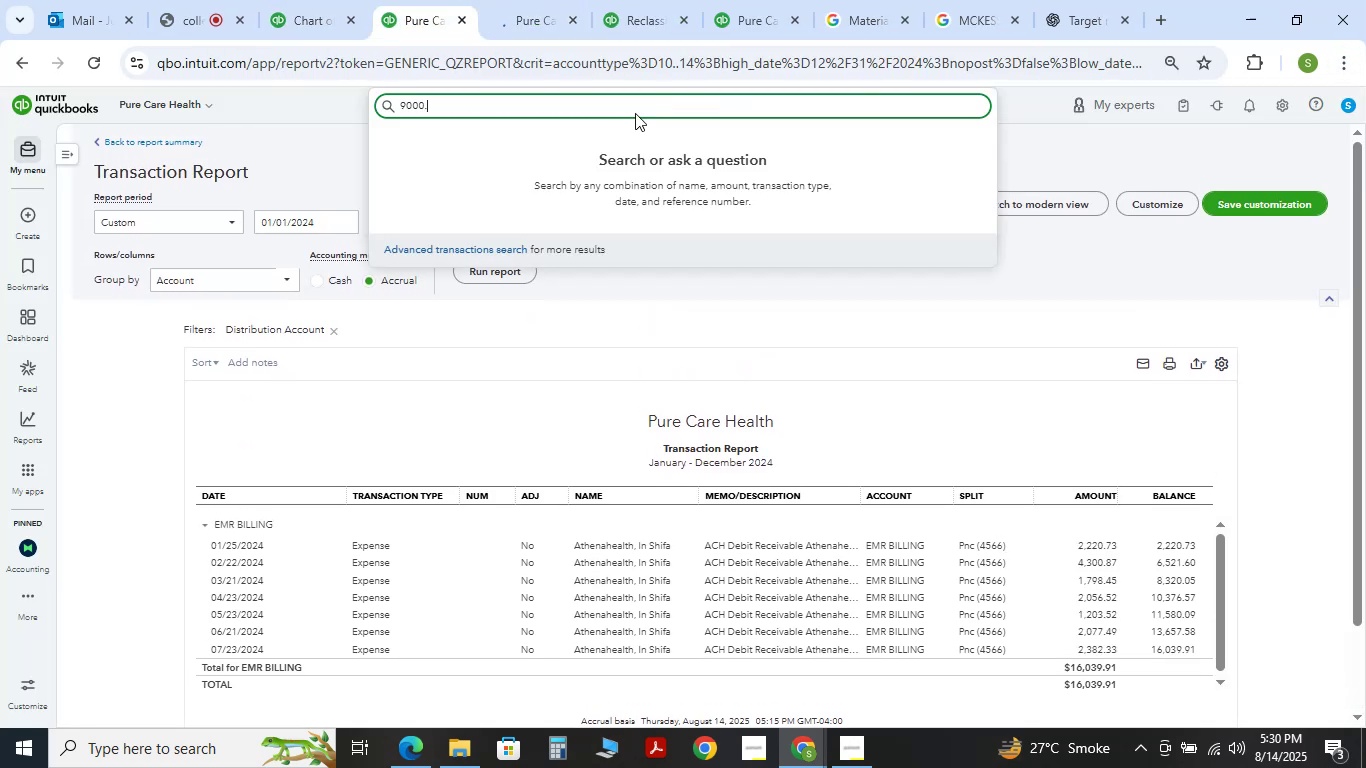 
key(Numpad0)
 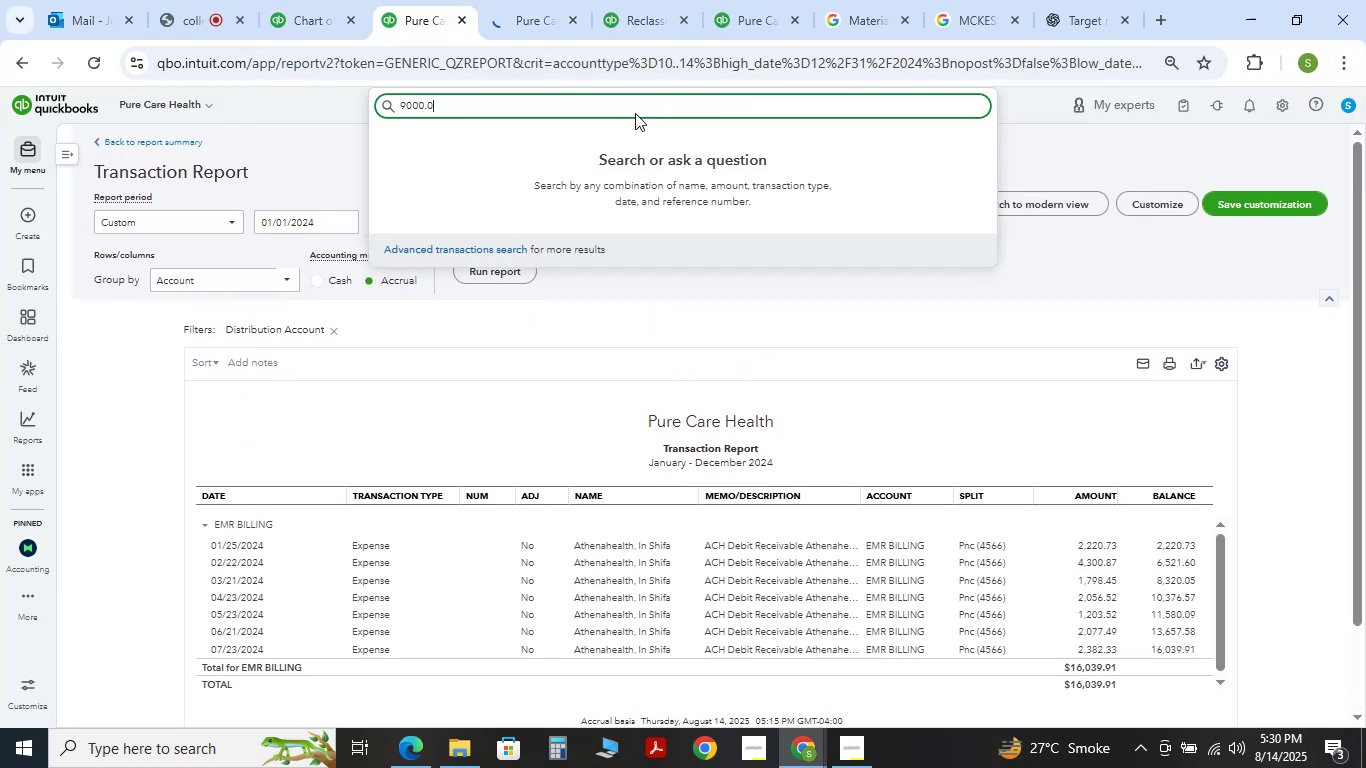 
key(Numpad0)
 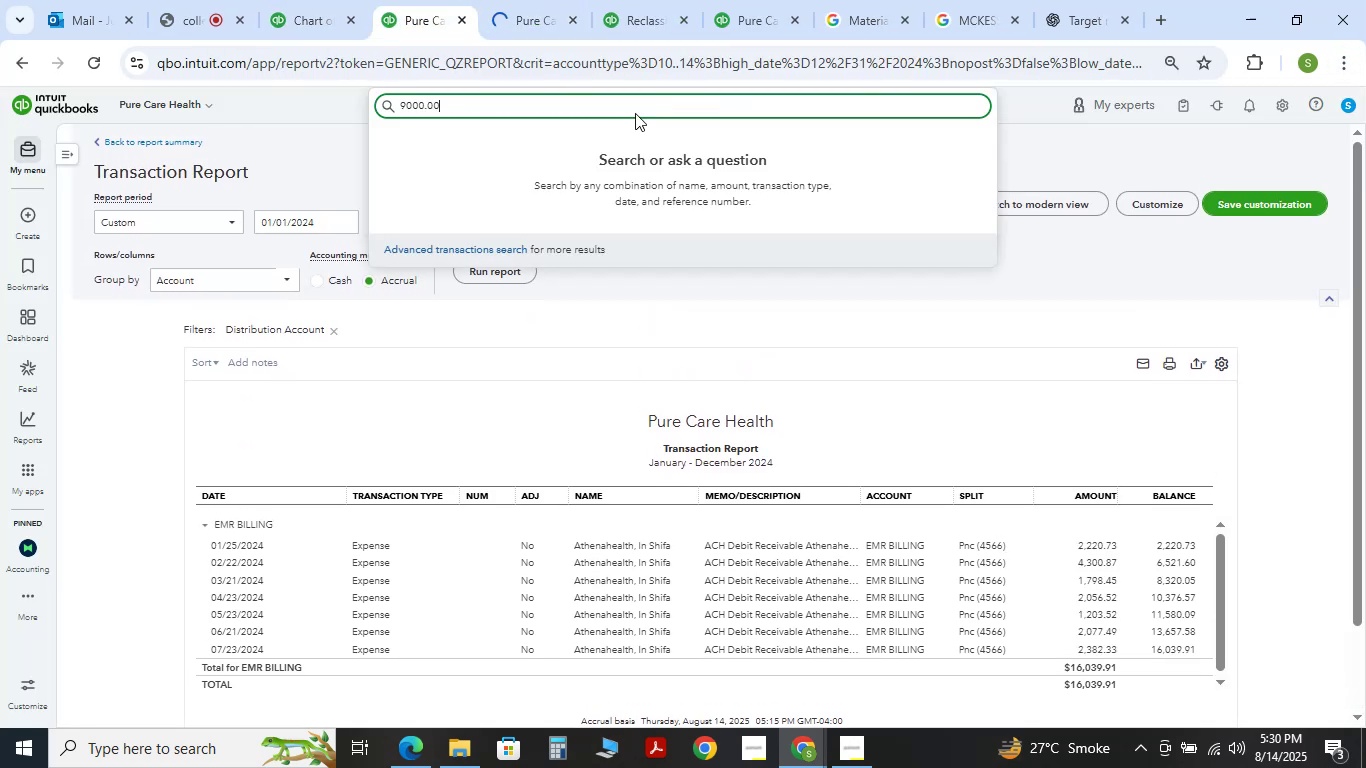 
key(NumpadEnter)
 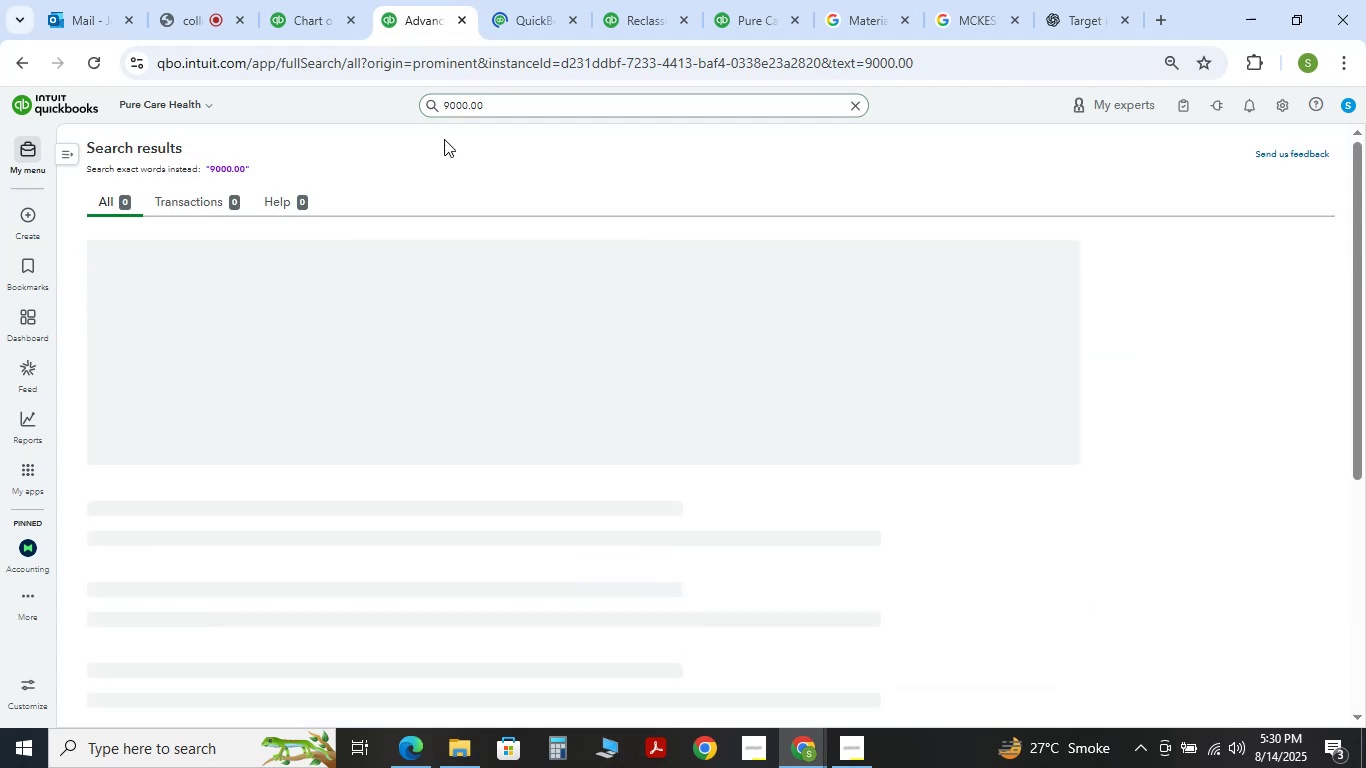 
wait(5.5)
 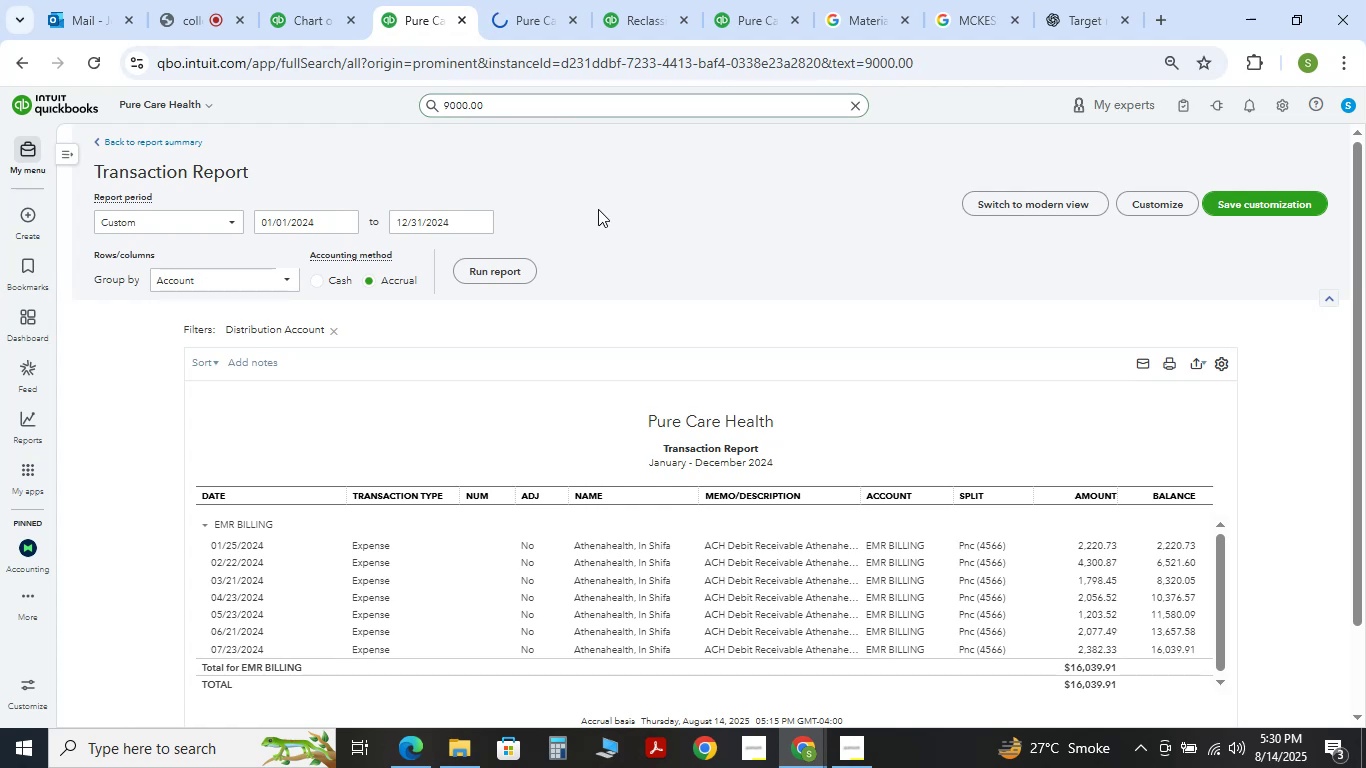 
left_click([232, 192])
 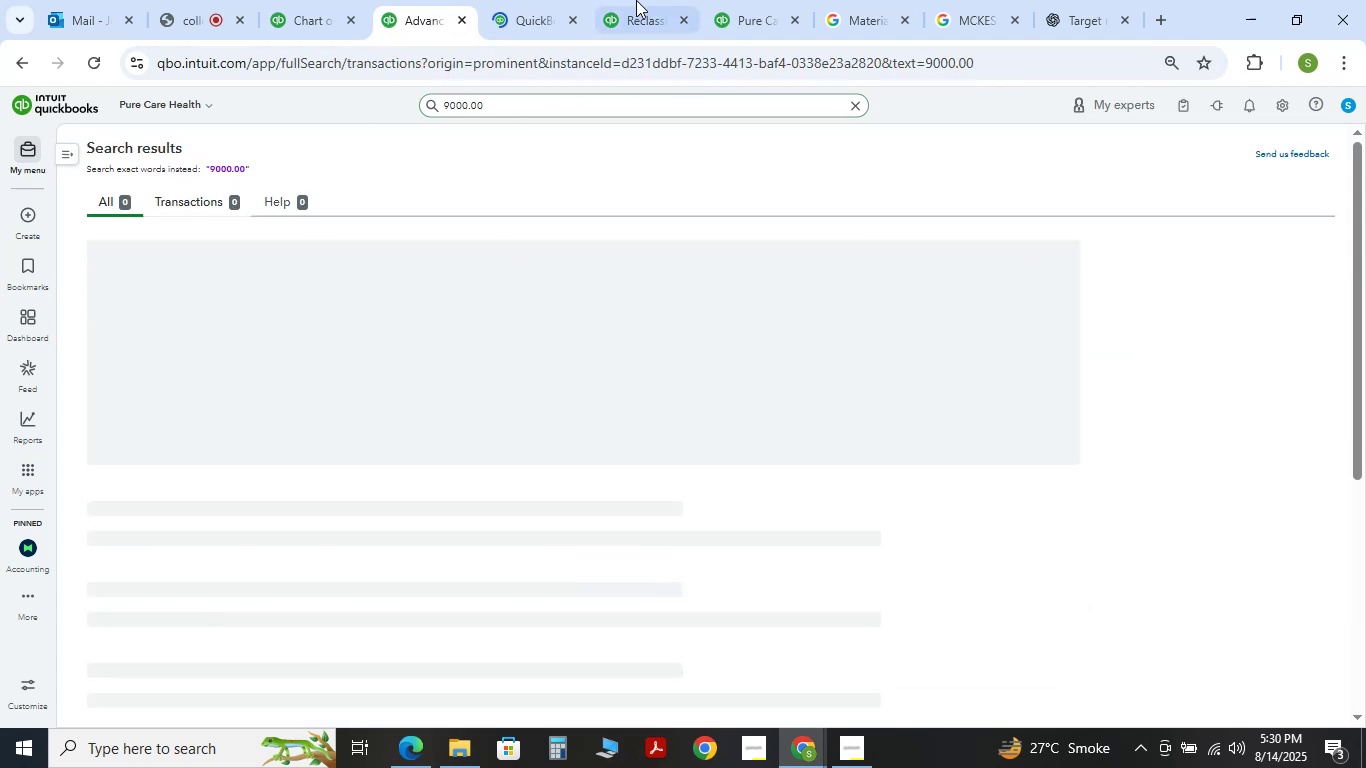 
scroll: coordinate [1333, 612], scroll_direction: down, amount: 33.0
 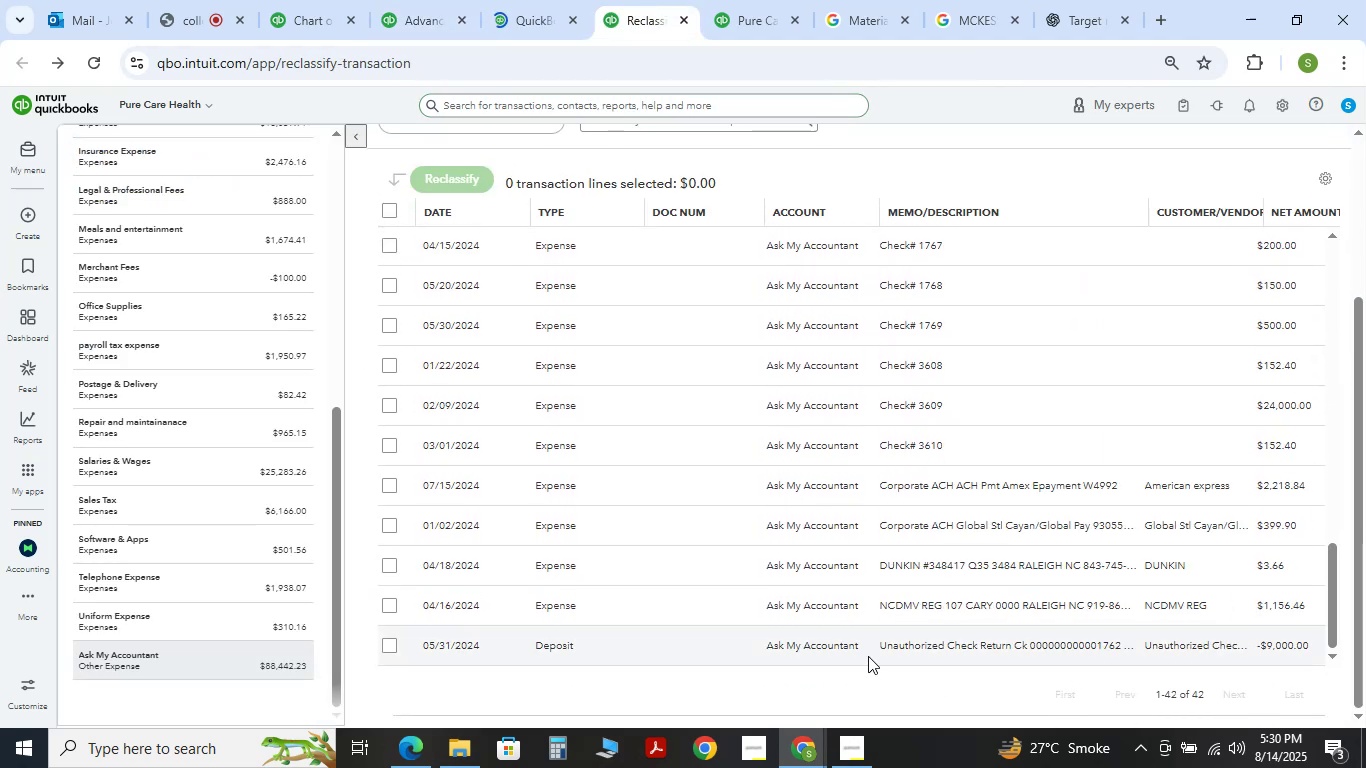 
scroll: coordinate [1180, 437], scroll_direction: up, amount: 7.0
 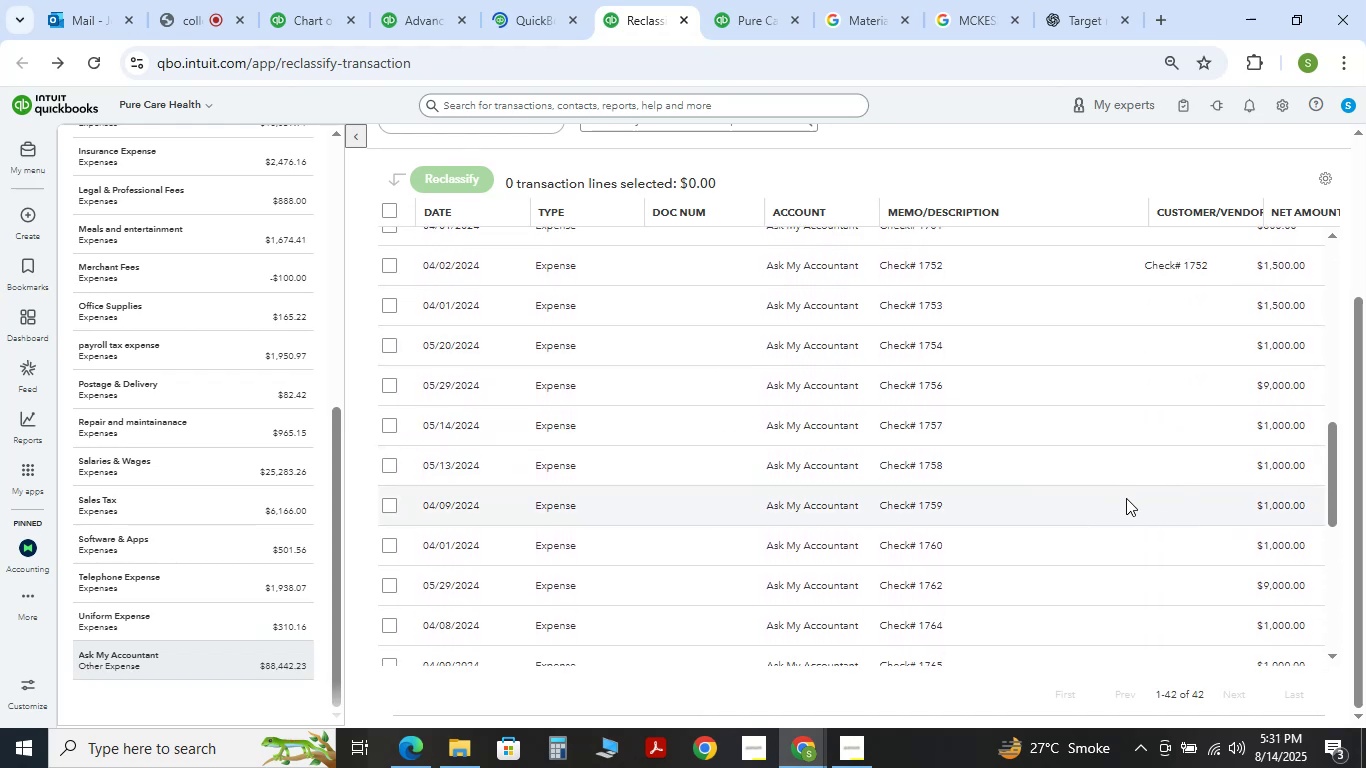 
scroll: coordinate [1126, 498], scroll_direction: down, amount: 1.0
 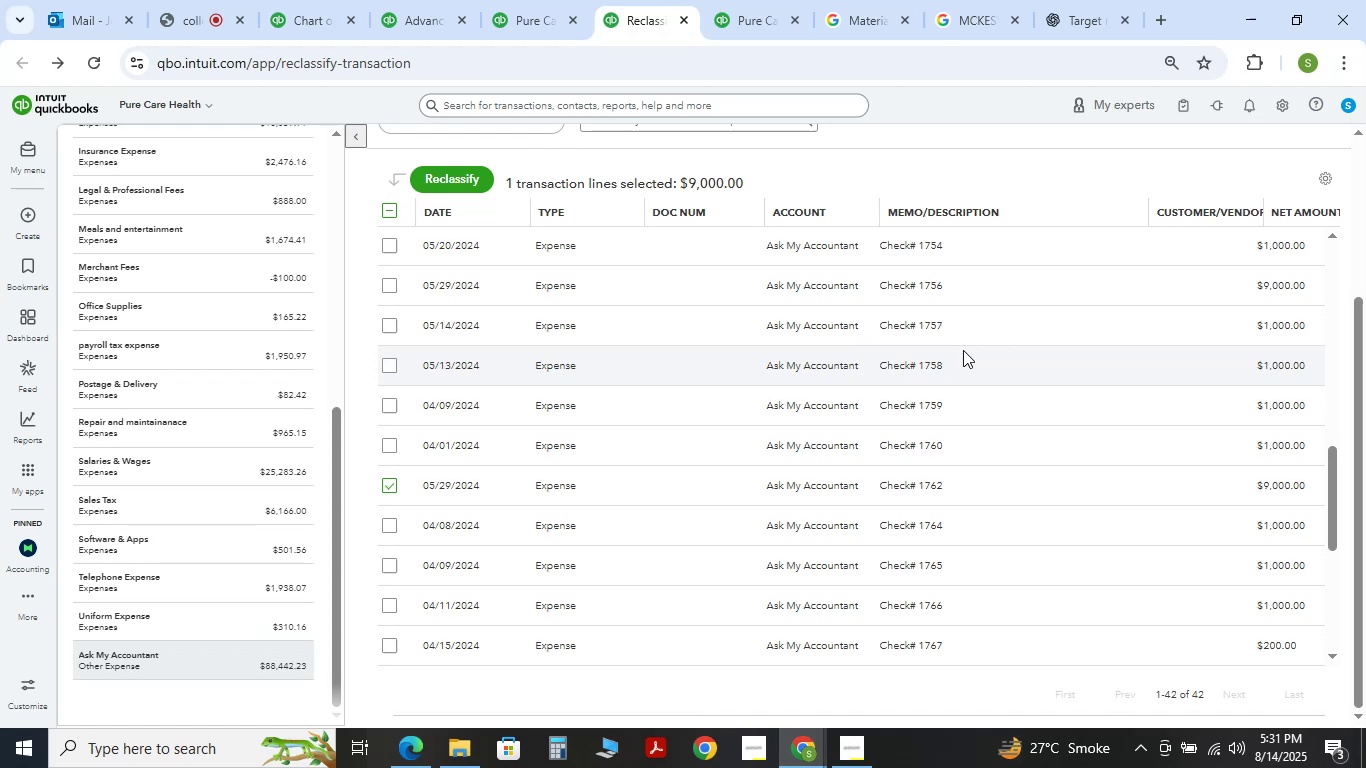 
wait(54.18)
 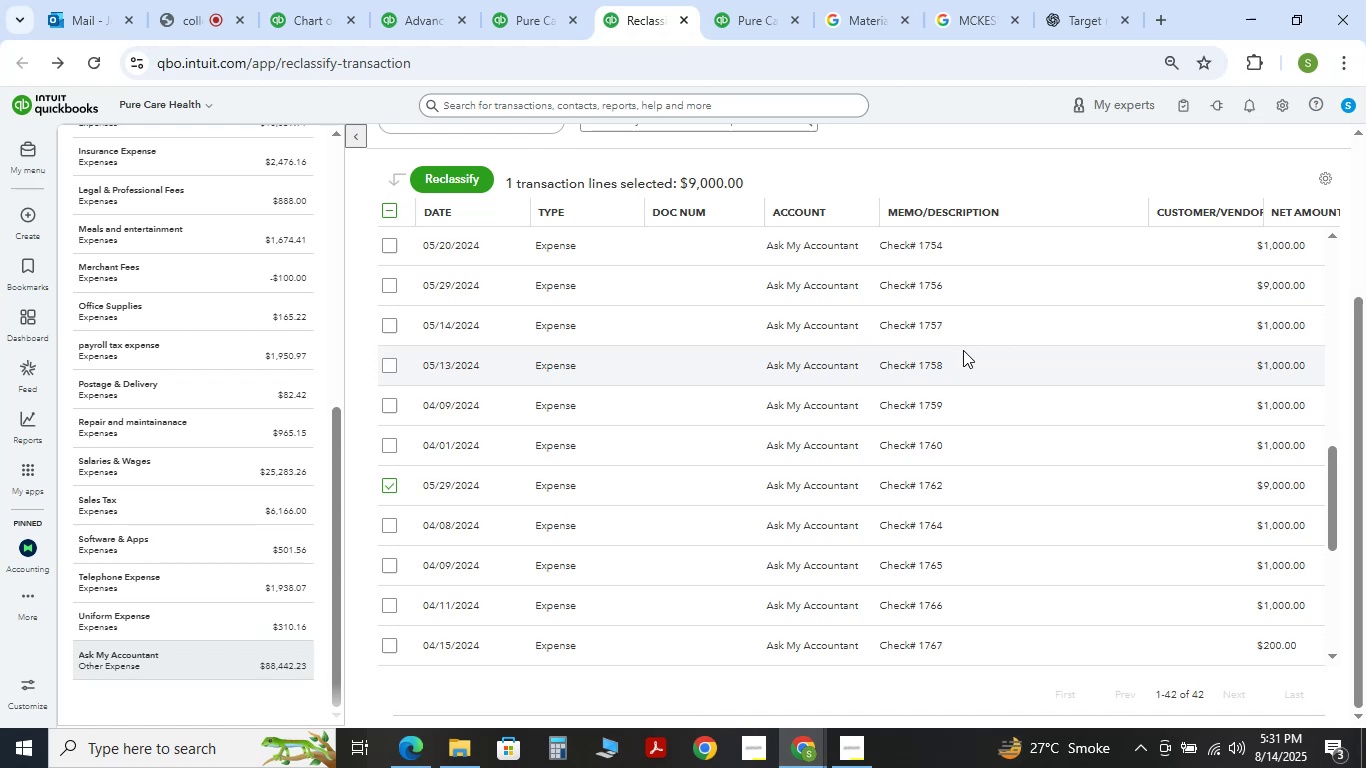 
scroll: coordinate [543, 430], scroll_direction: down, amount: 11.0
 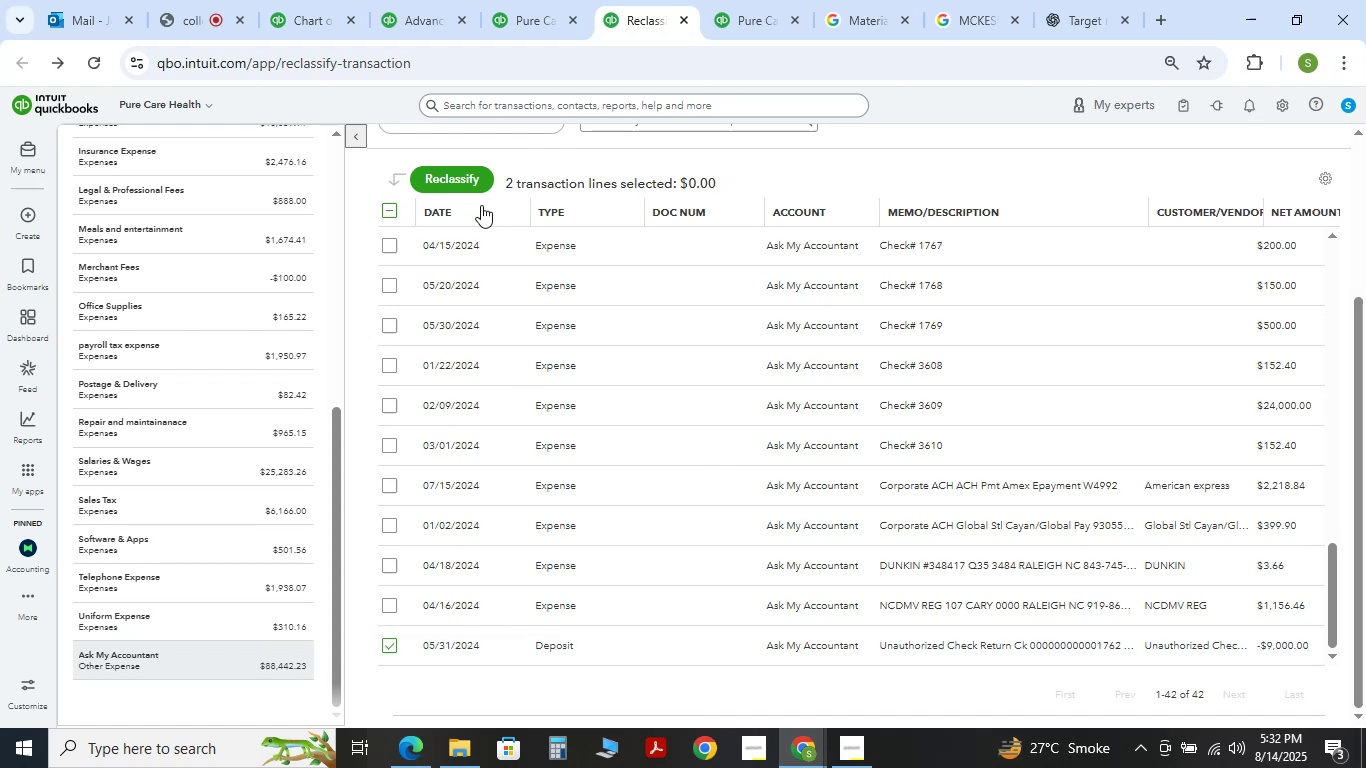 
double_click([478, 188])
 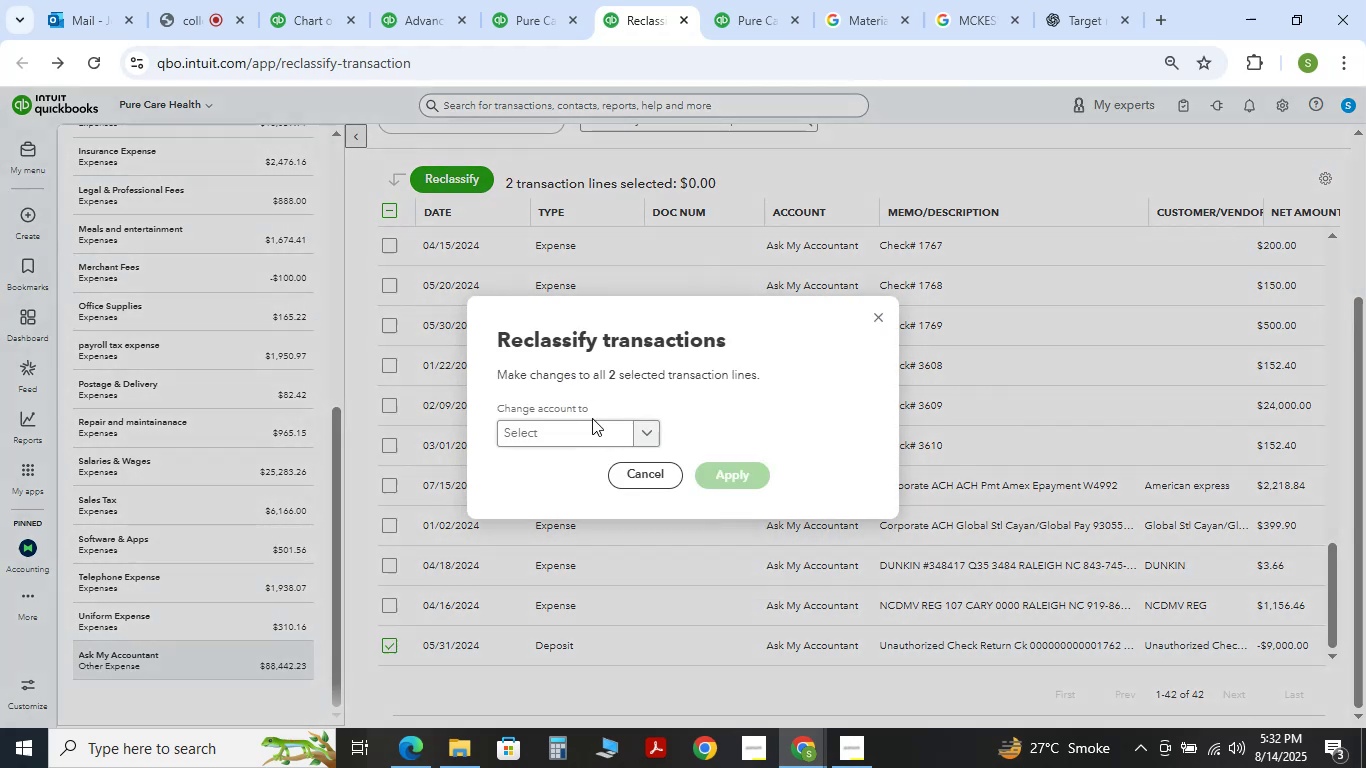 
left_click([596, 421])
 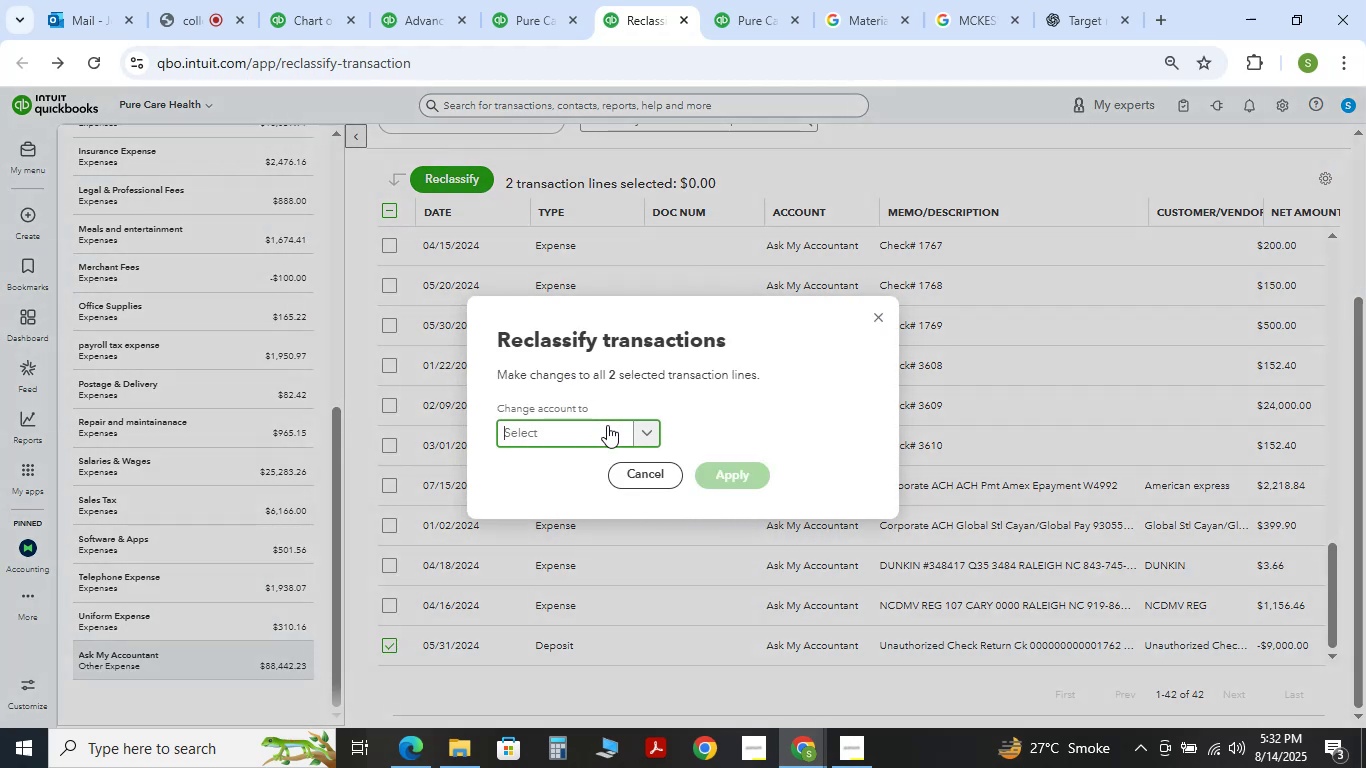 
type(transfer)
 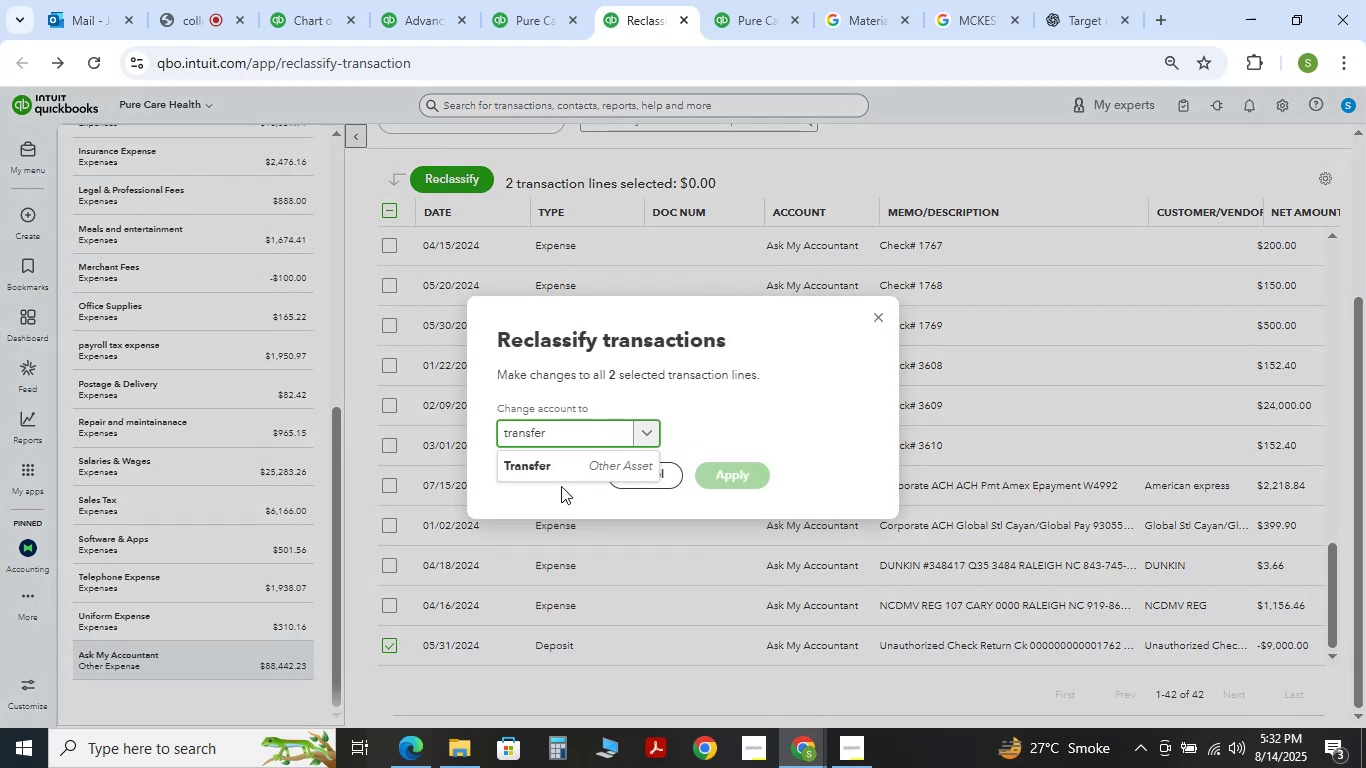 
left_click([570, 475])
 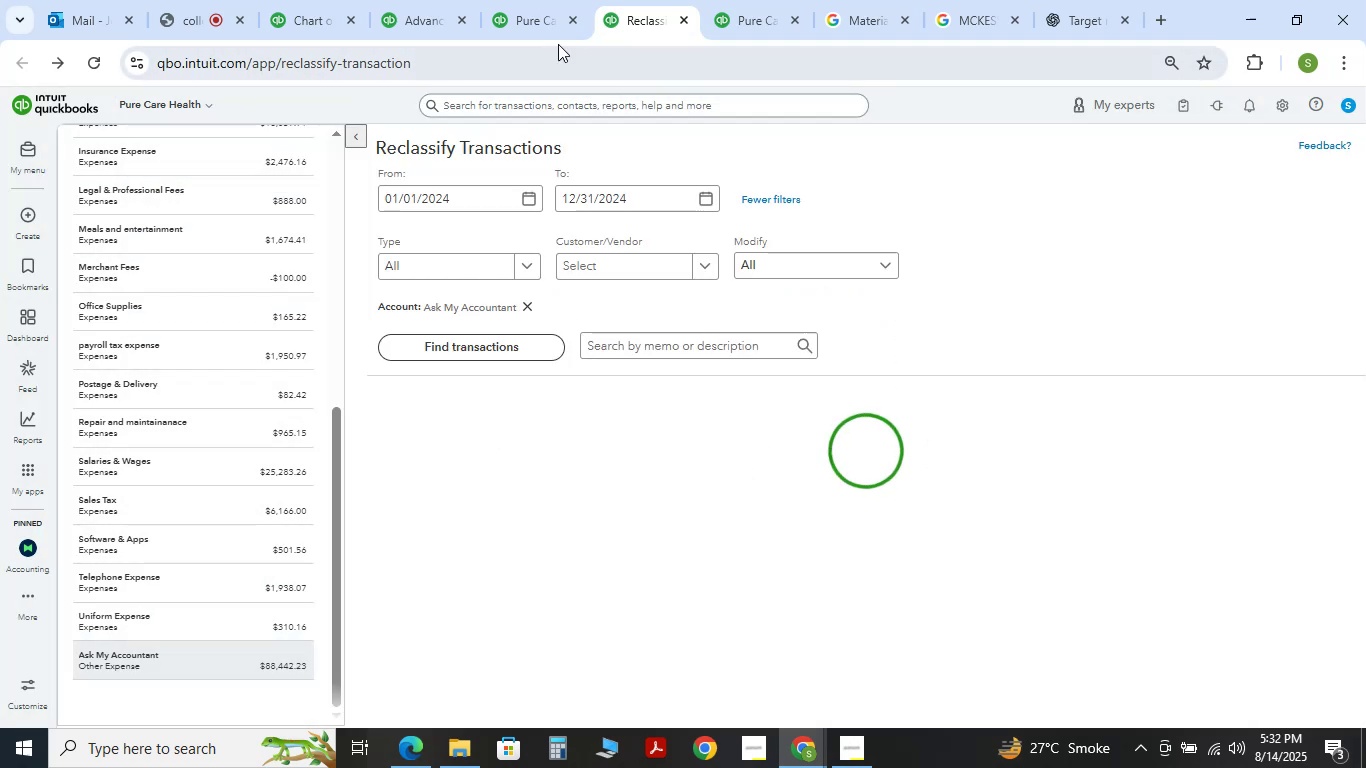 
double_click([733, 0])
 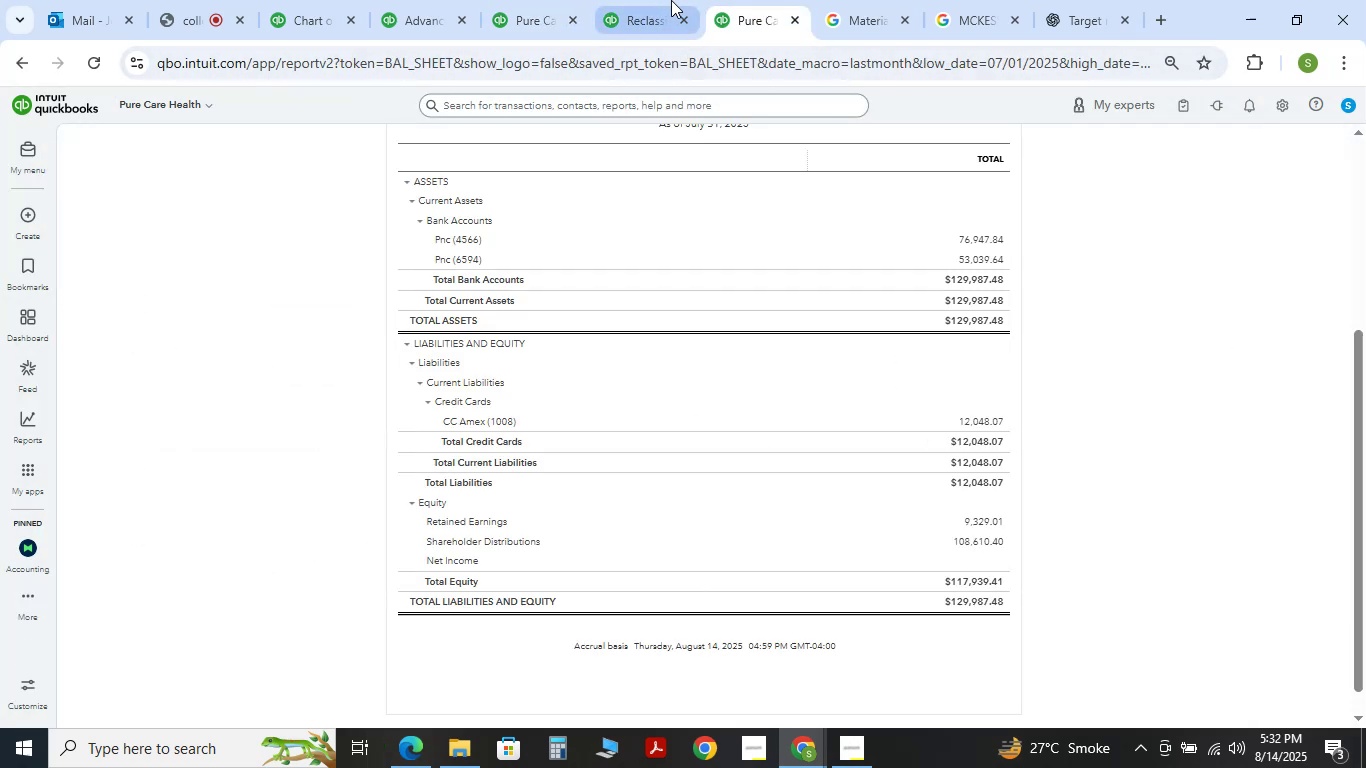 
scroll: coordinate [251, 336], scroll_direction: up, amount: 6.0
 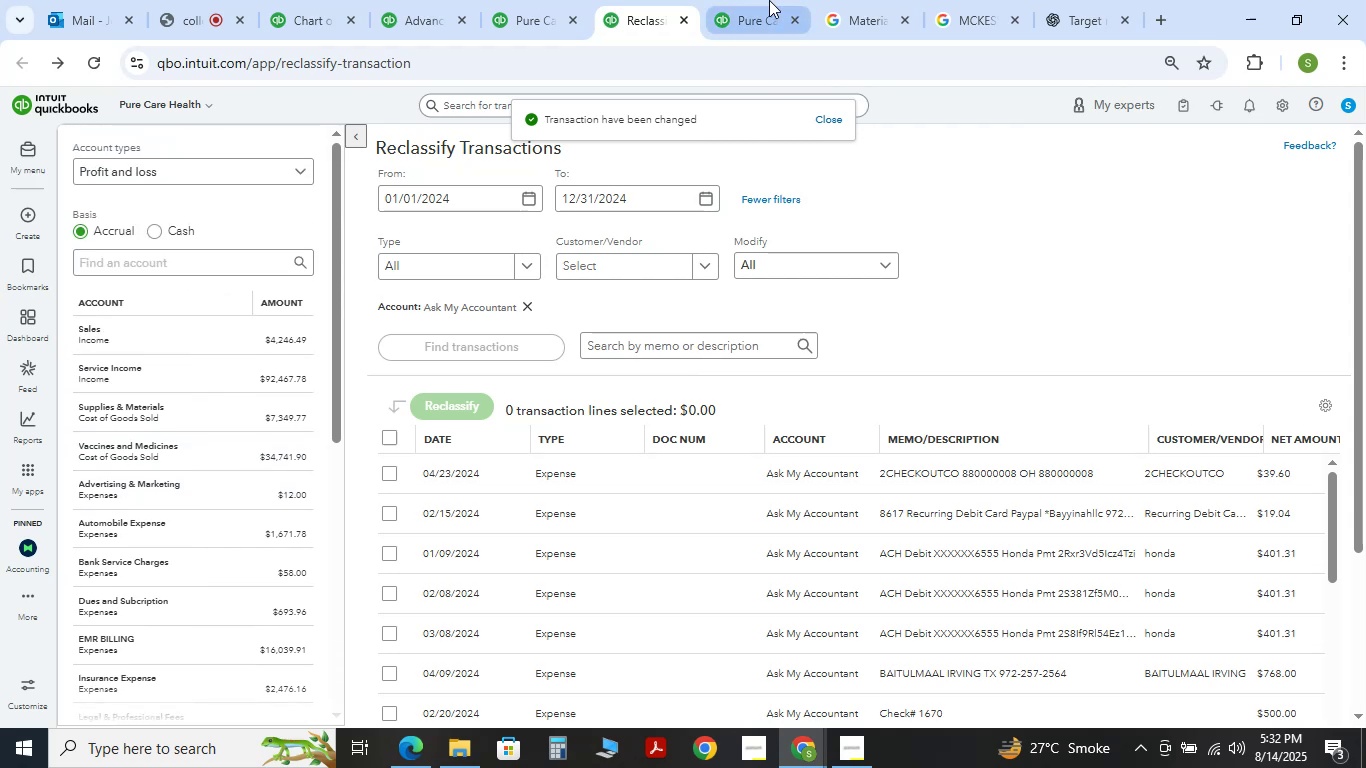 
left_click([742, 0])
 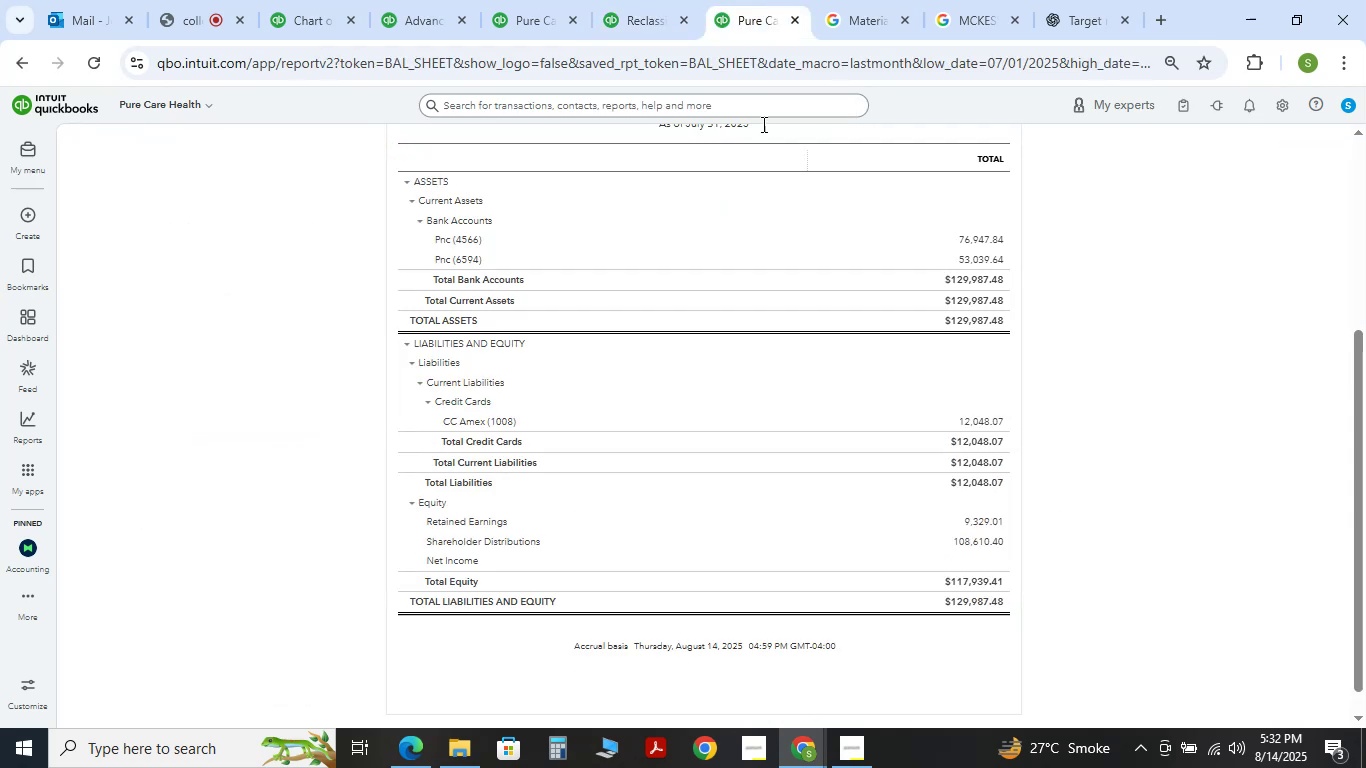 
scroll: coordinate [766, 342], scroll_direction: up, amount: 3.0
 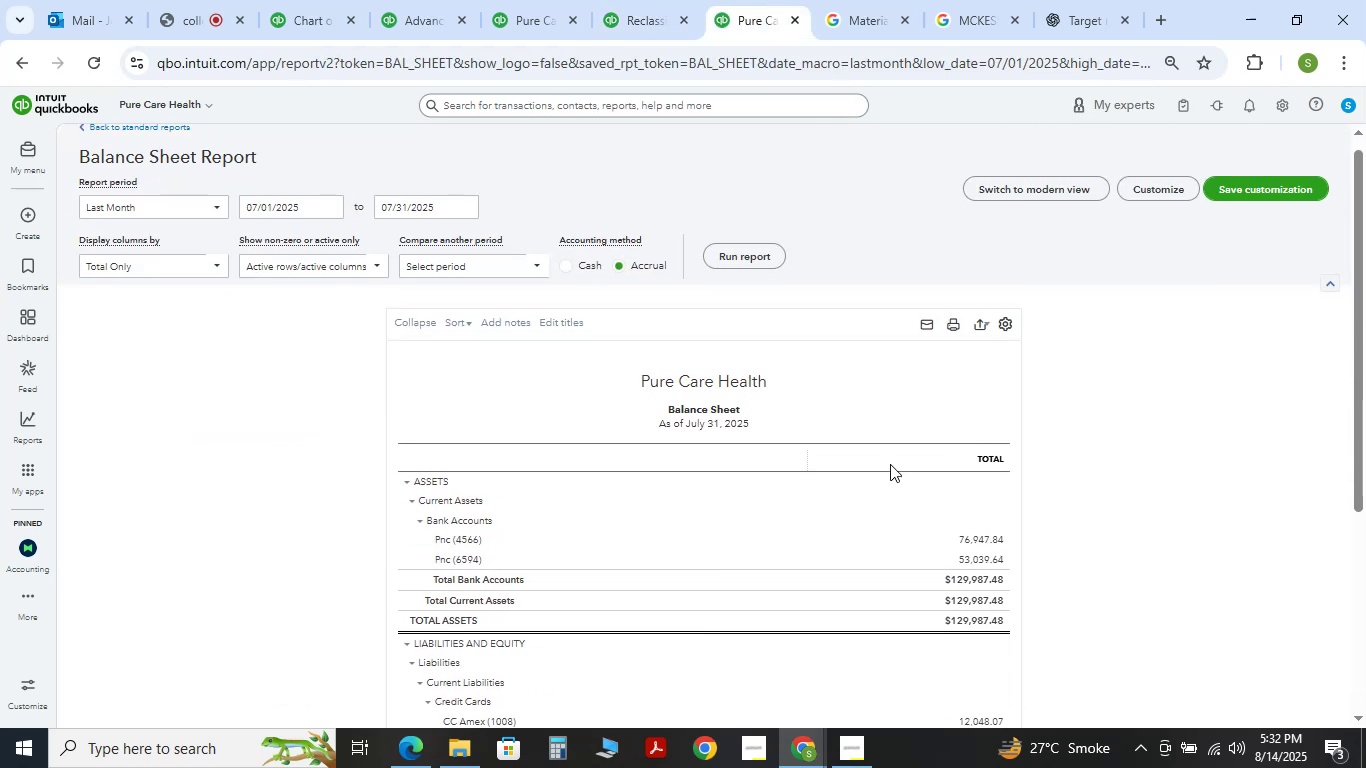 
scroll: coordinate [705, 351], scroll_direction: none, amount: 0.0
 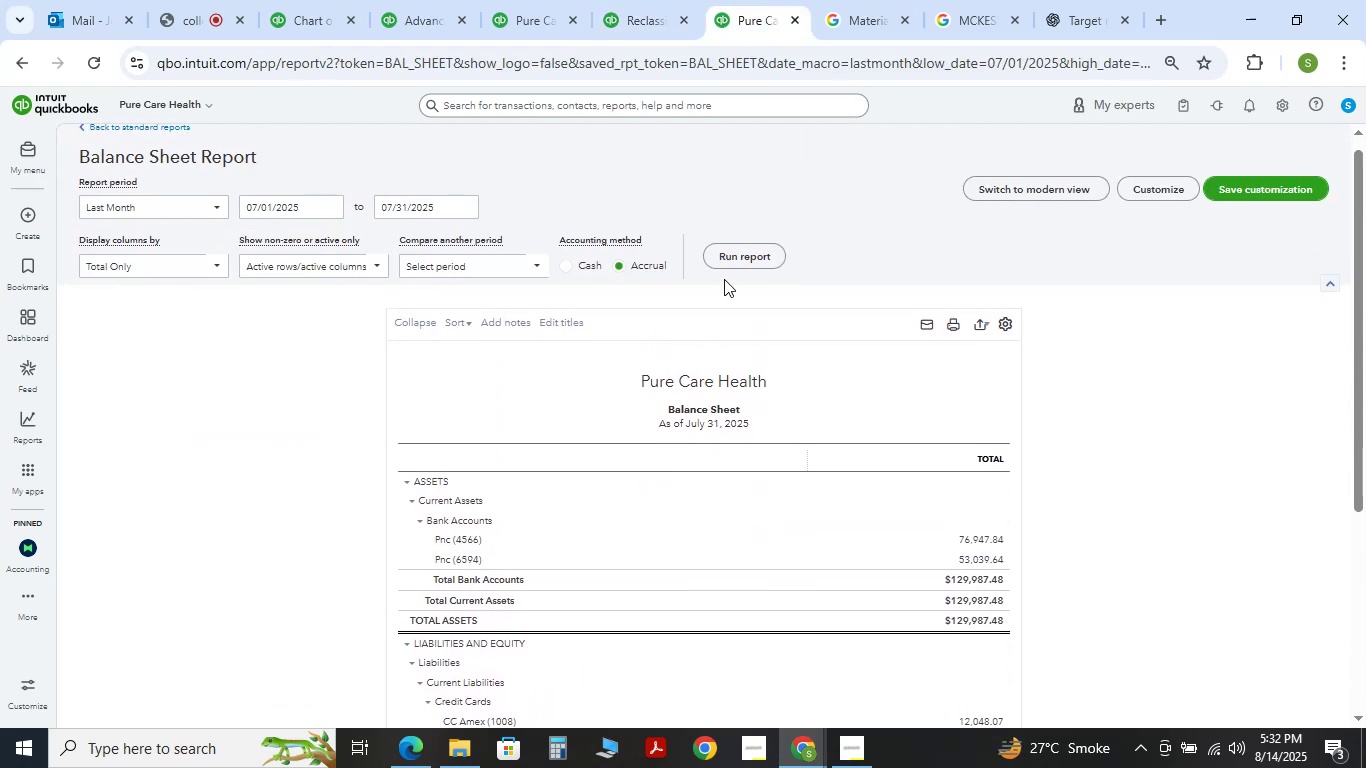 
left_click([734, 262])
 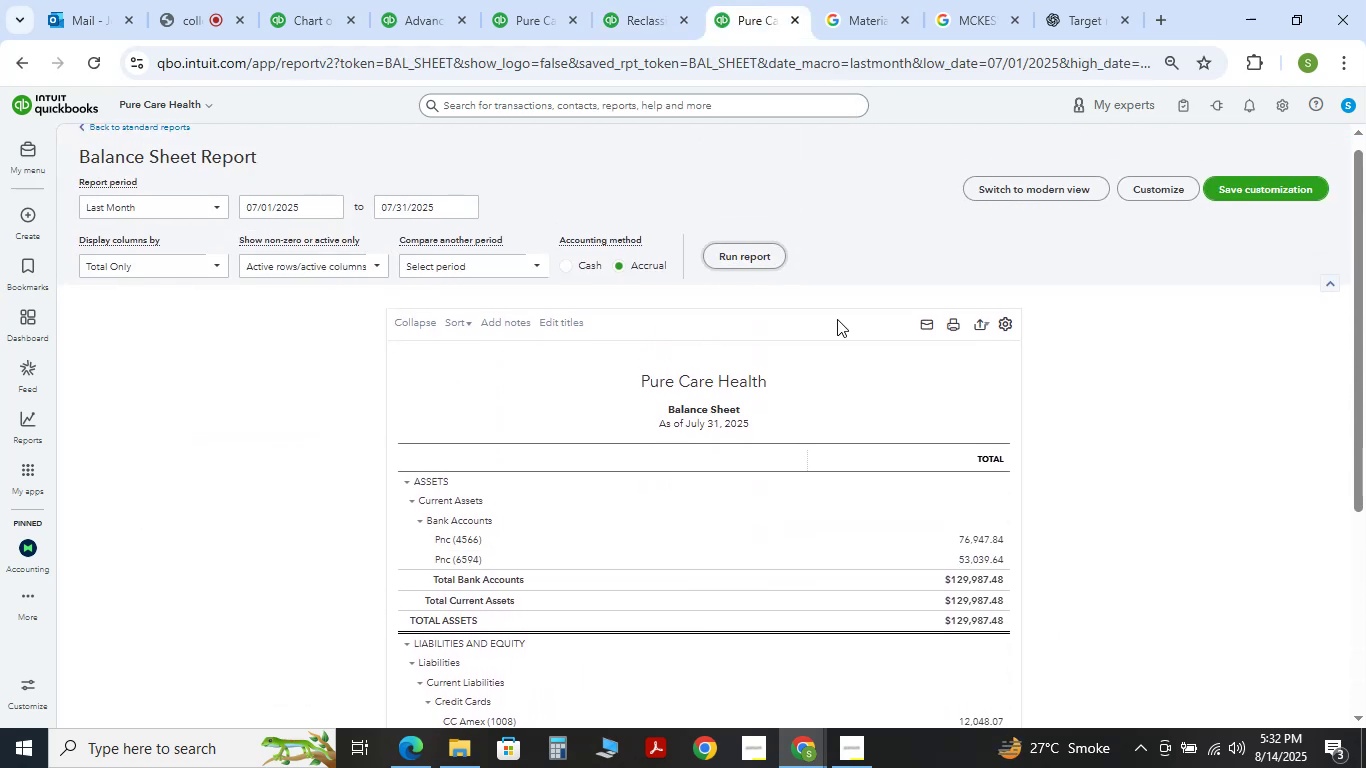 
scroll: coordinate [927, 508], scroll_direction: down, amount: 4.0
 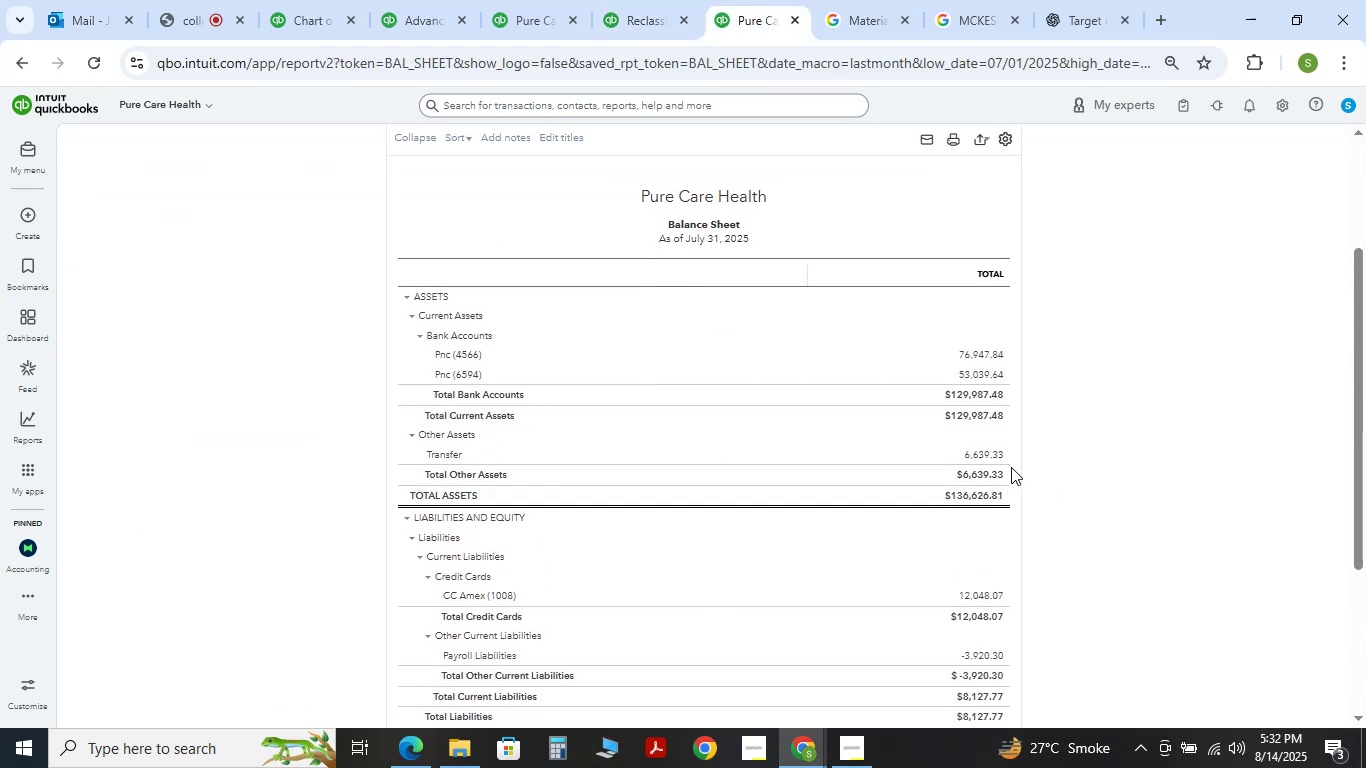 
left_click([999, 457])
 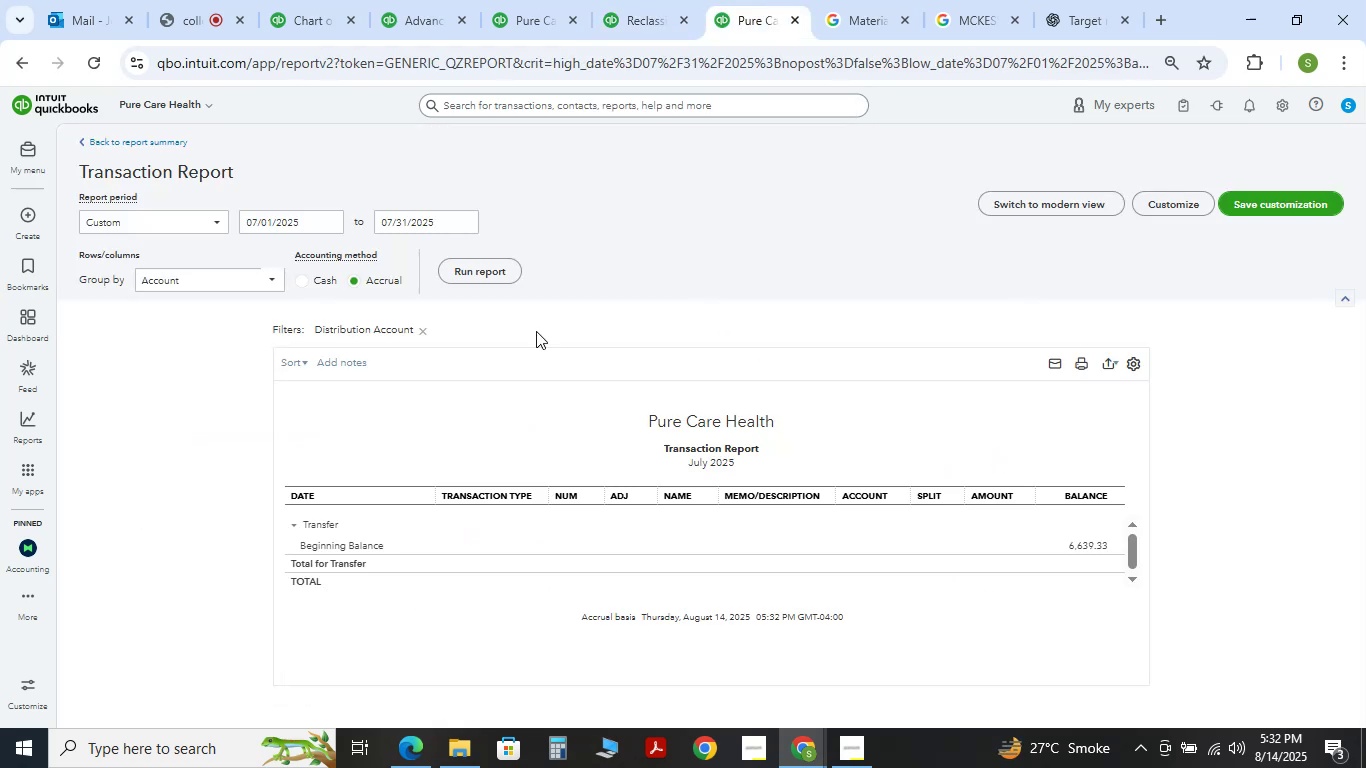 
double_click([191, 220])
 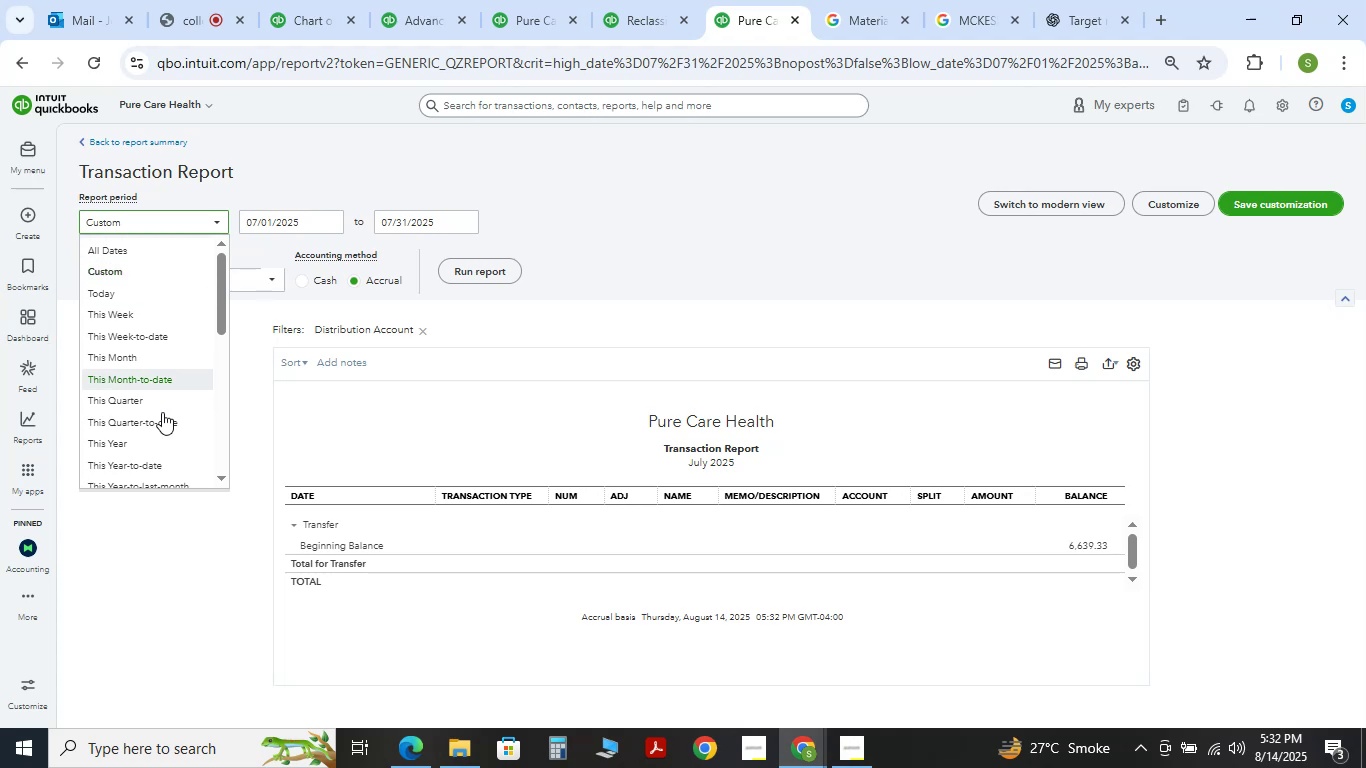 
scroll: coordinate [148, 422], scroll_direction: down, amount: 4.0
 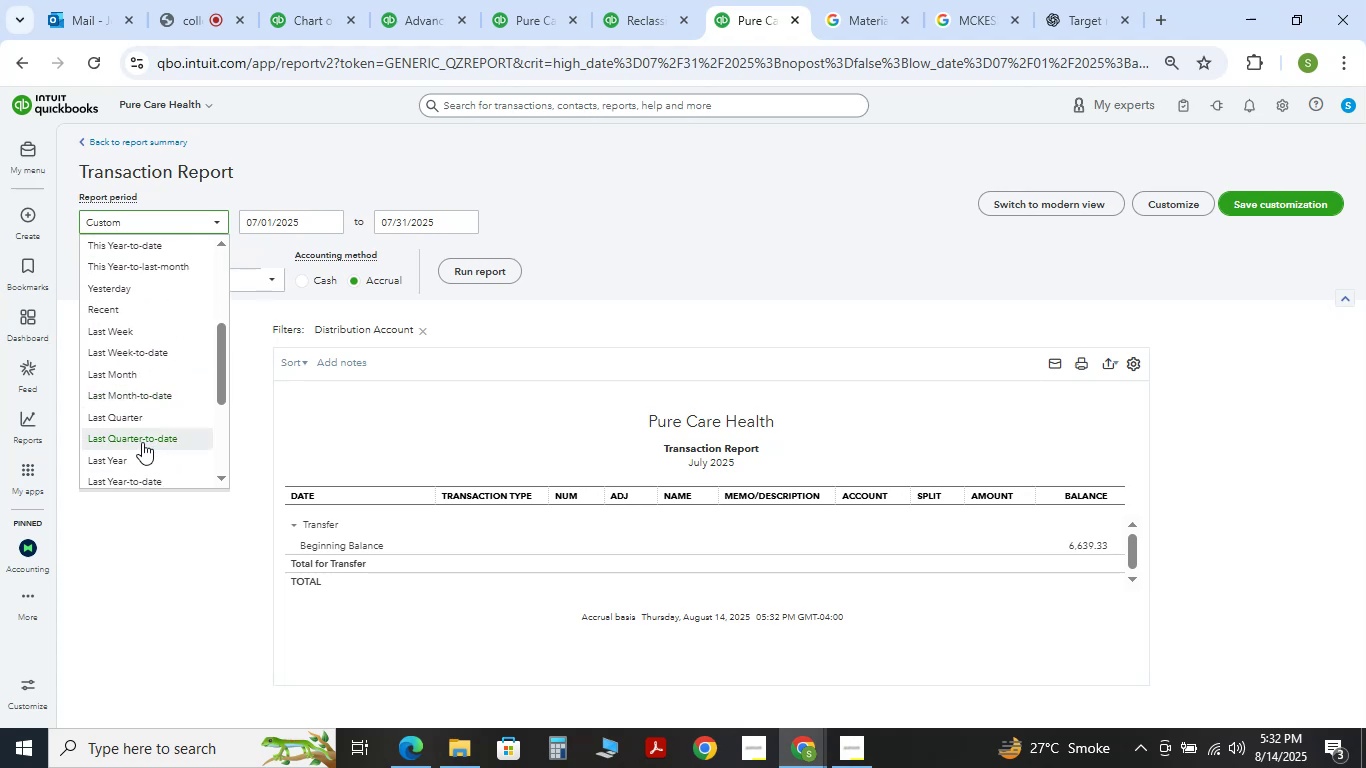 
left_click([137, 455])
 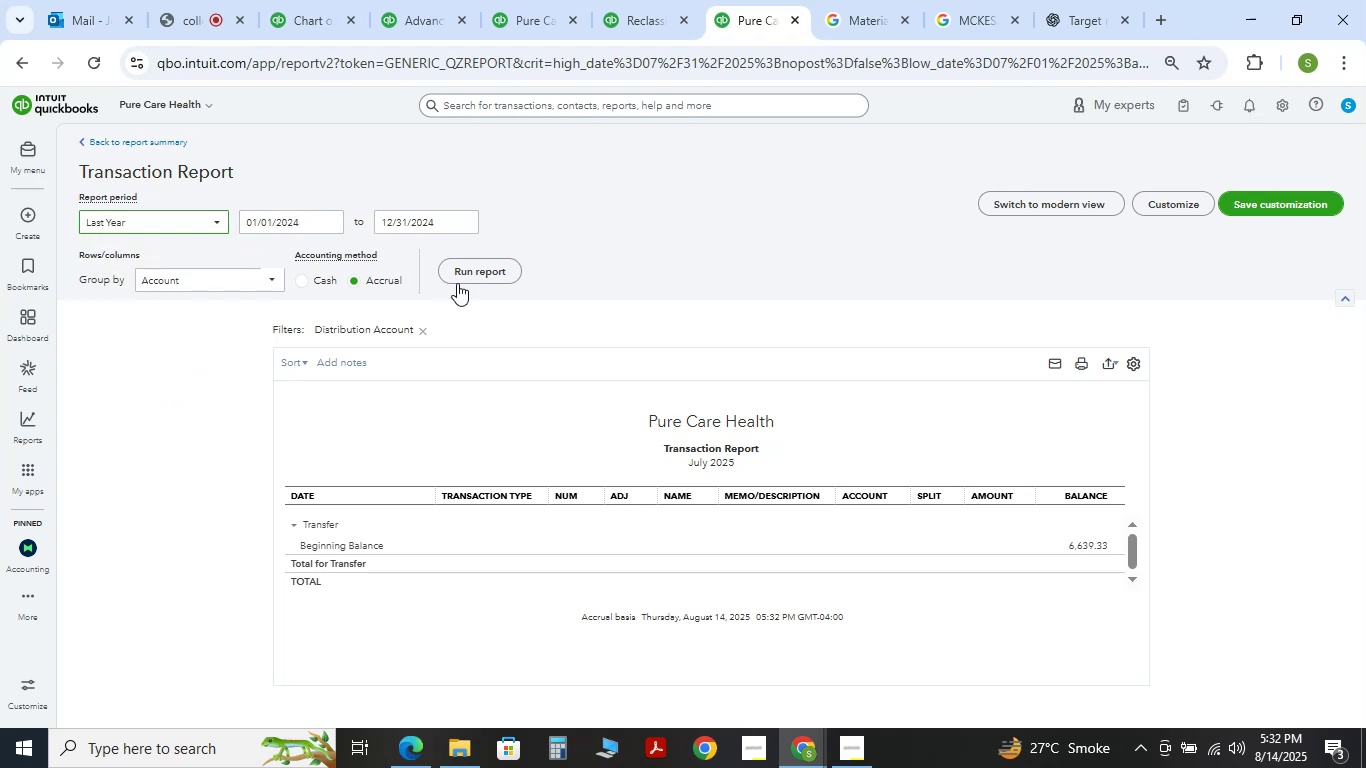 
left_click([472, 283])
 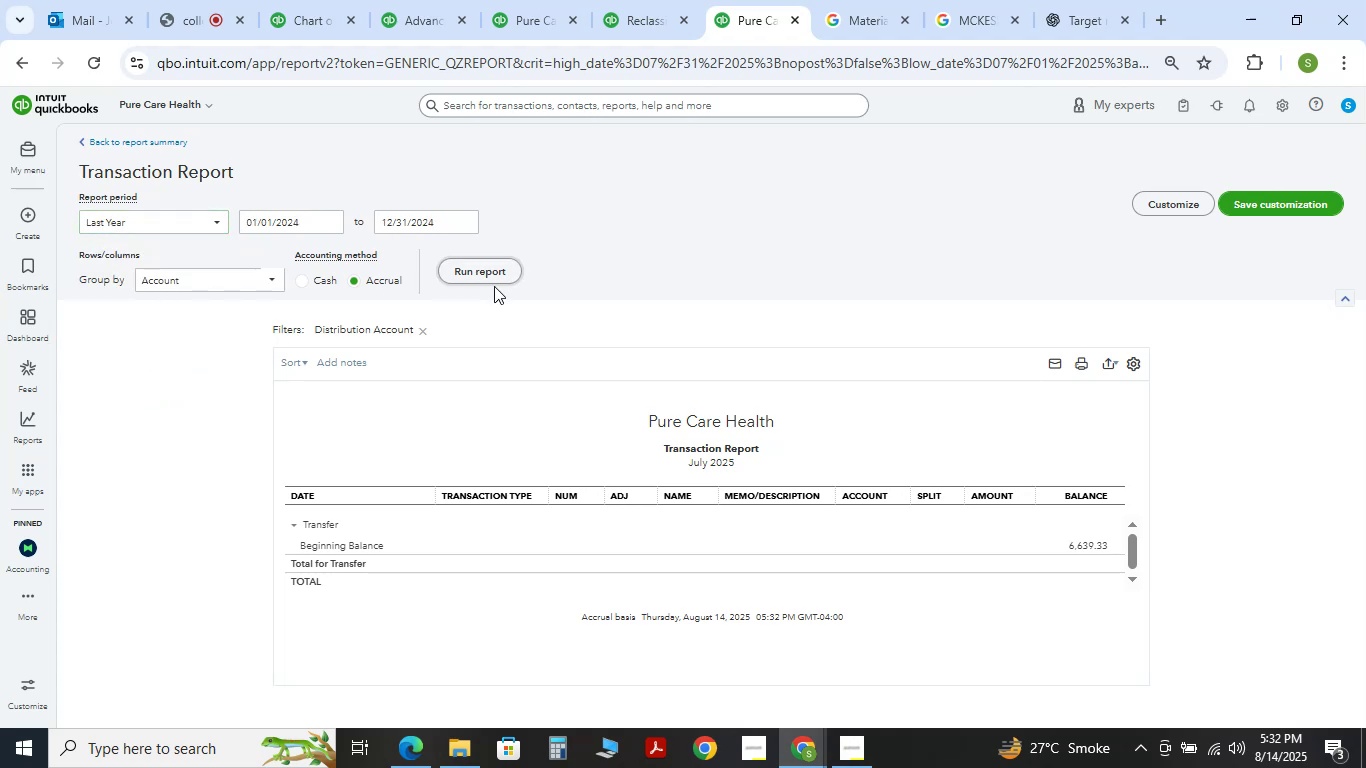 
left_click([500, 271])
 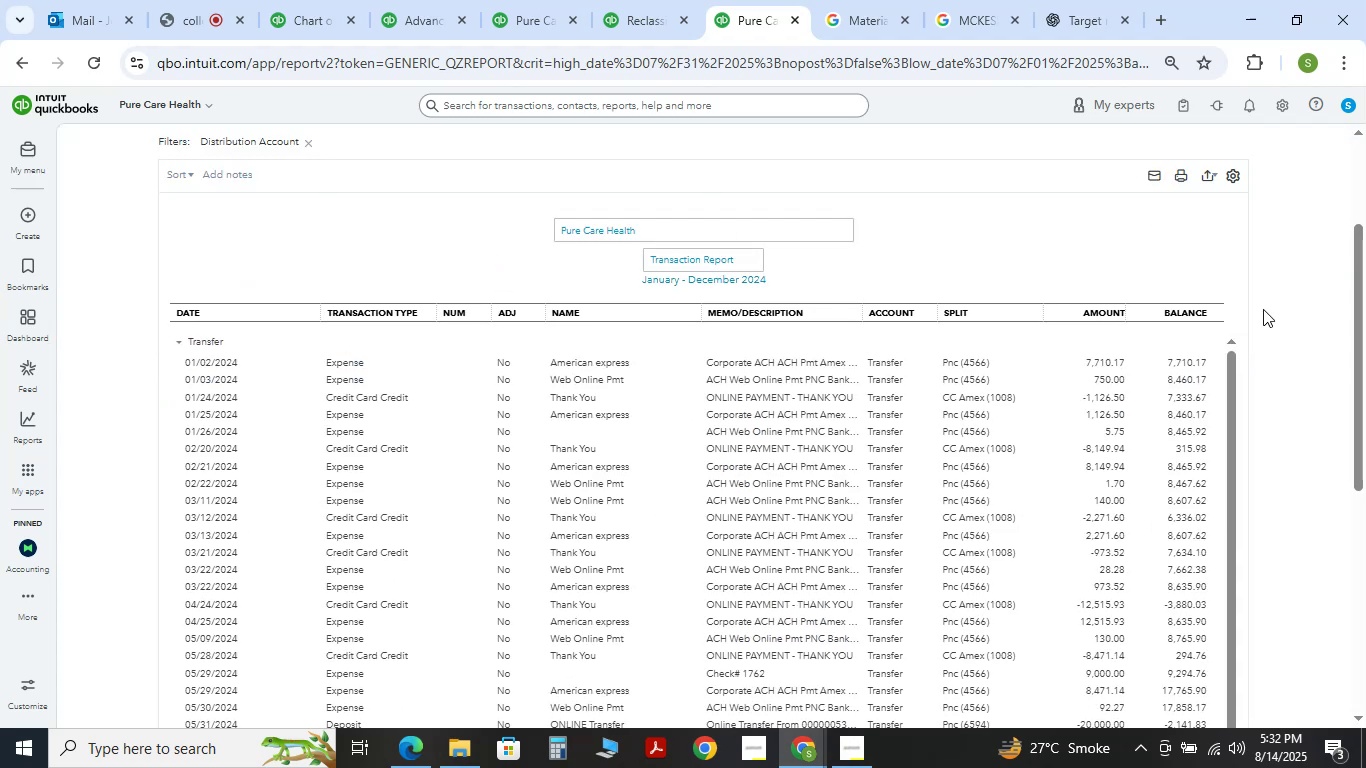 
scroll: coordinate [1063, 290], scroll_direction: down, amount: 11.0
 